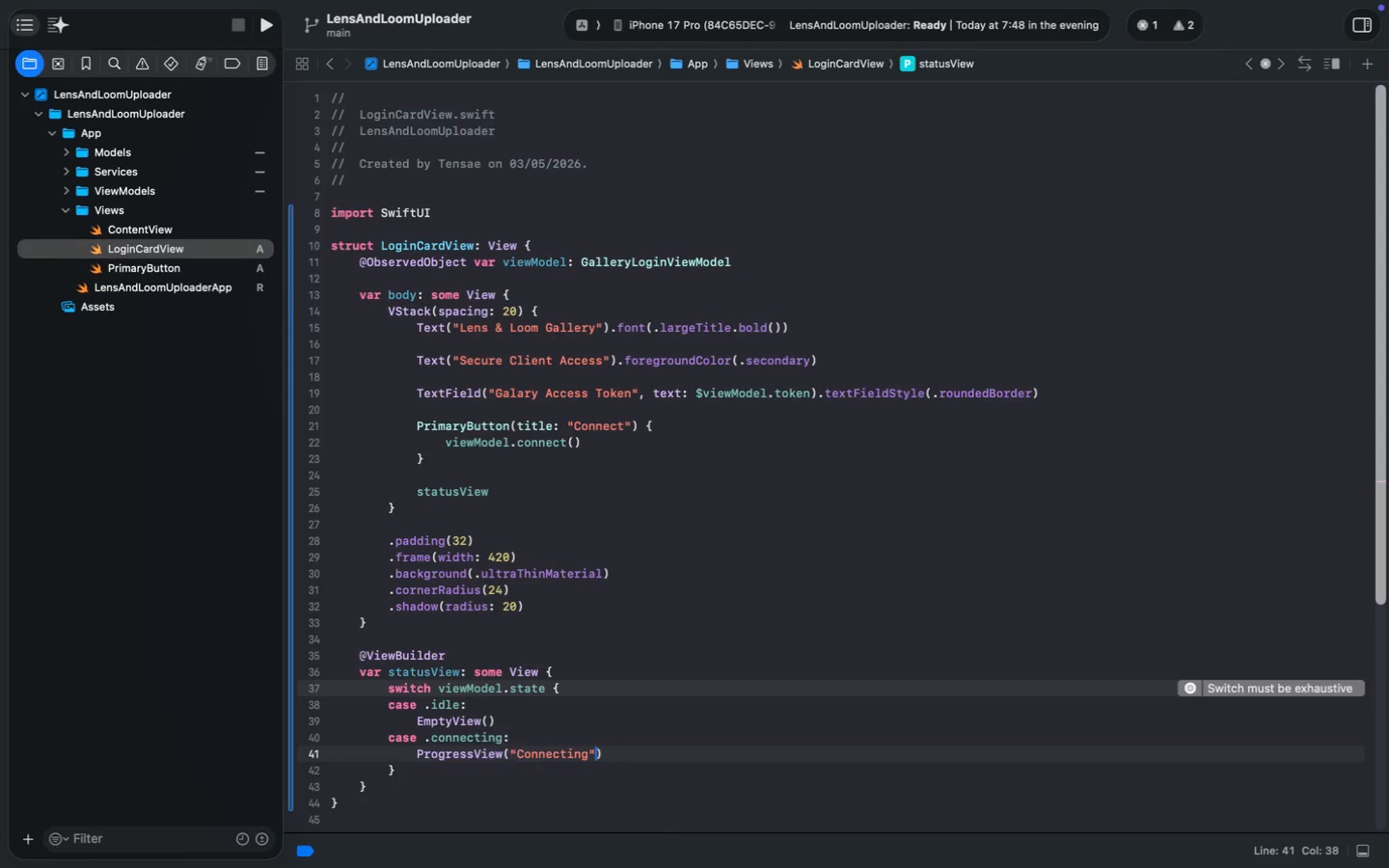 
key(ArrowLeft)
 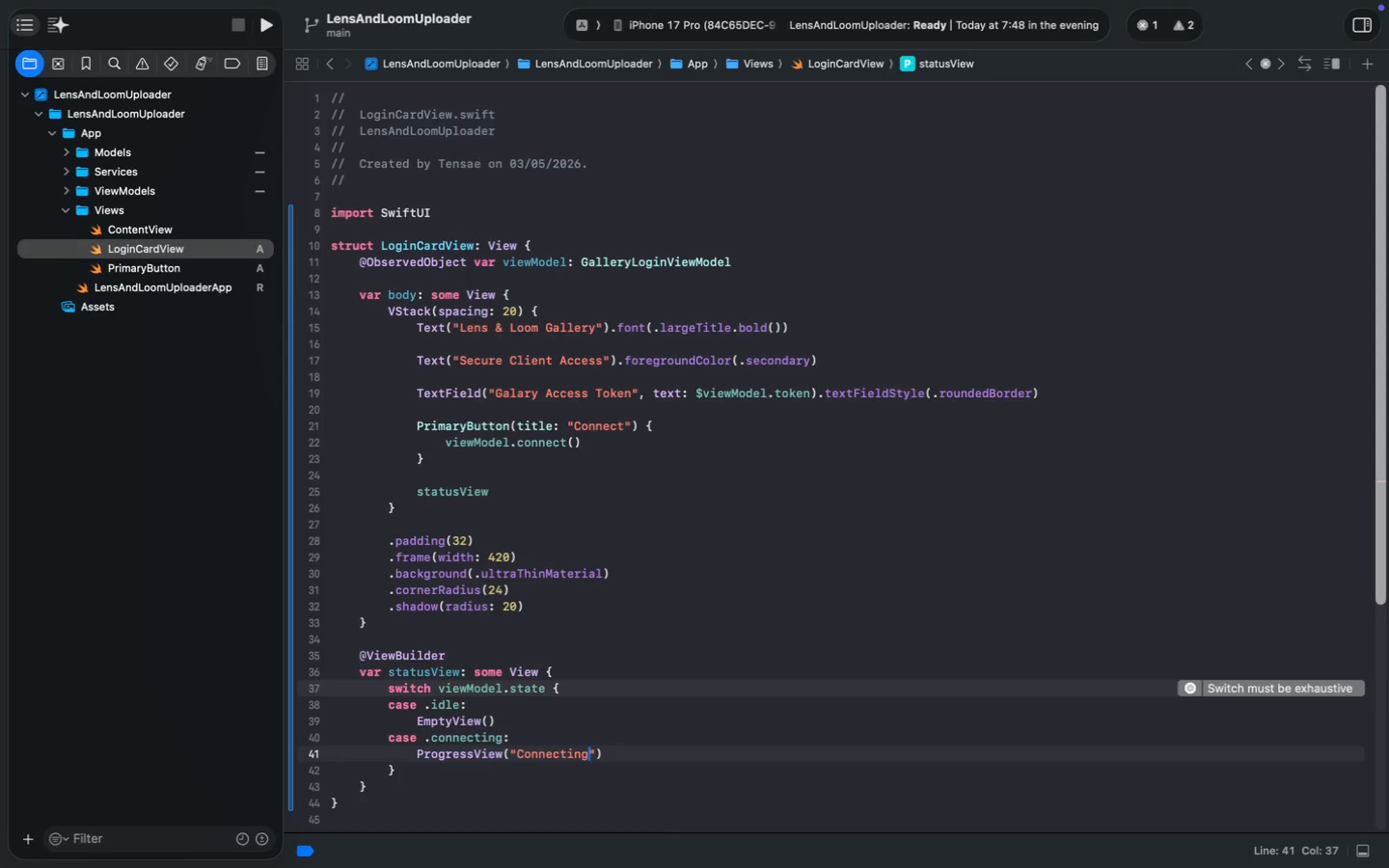 
key(Period)
 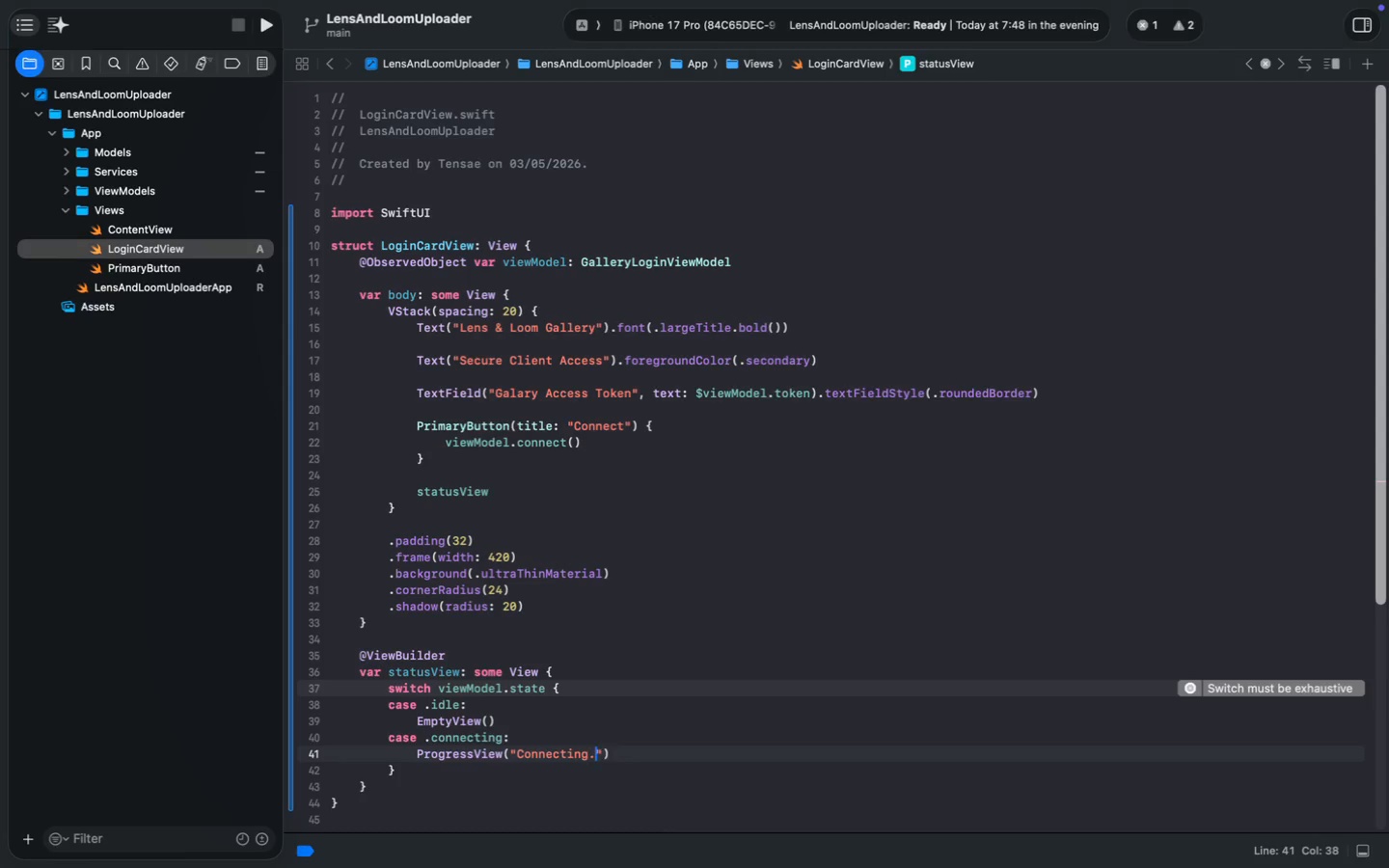 
key(Period)
 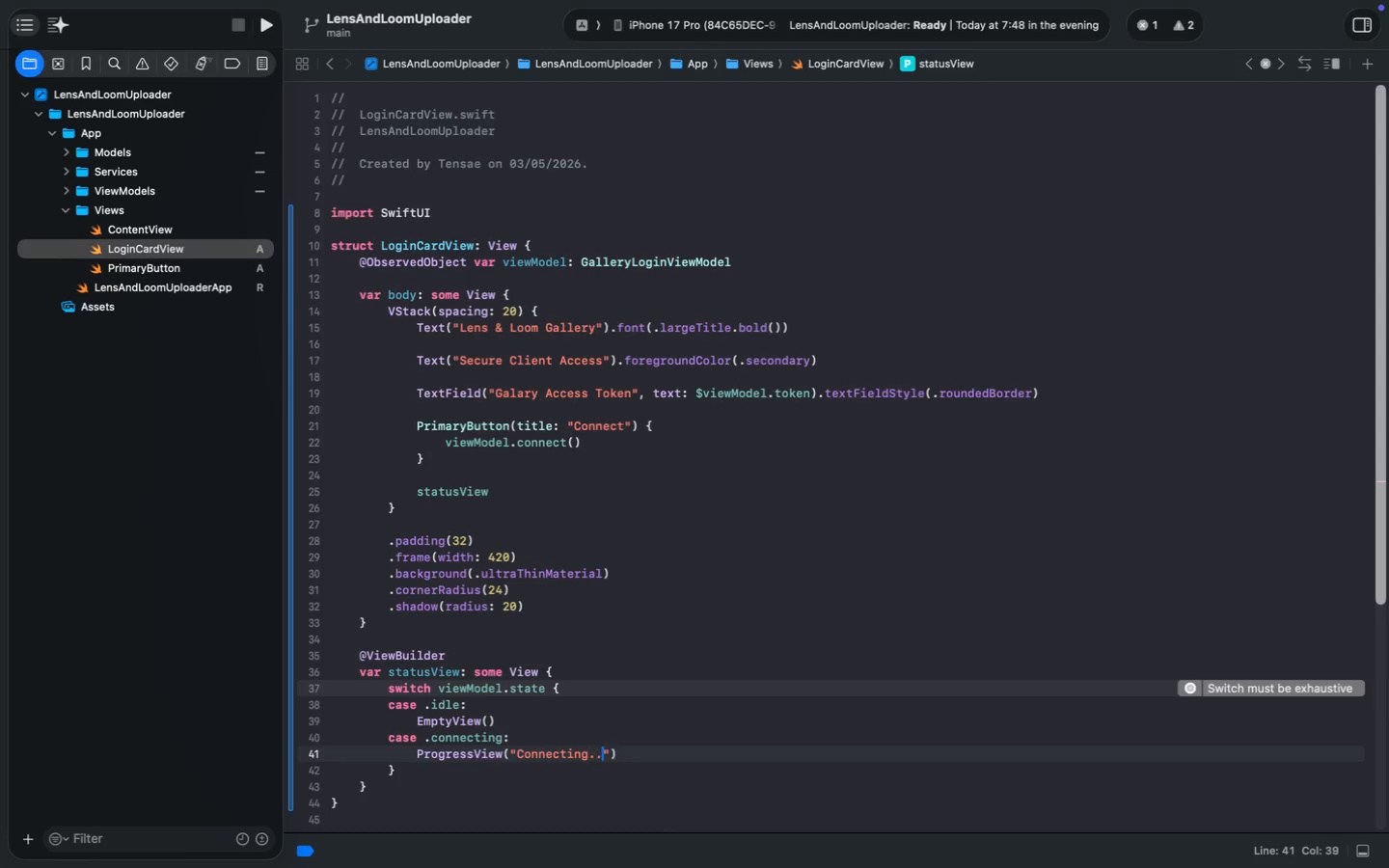 
key(Period)
 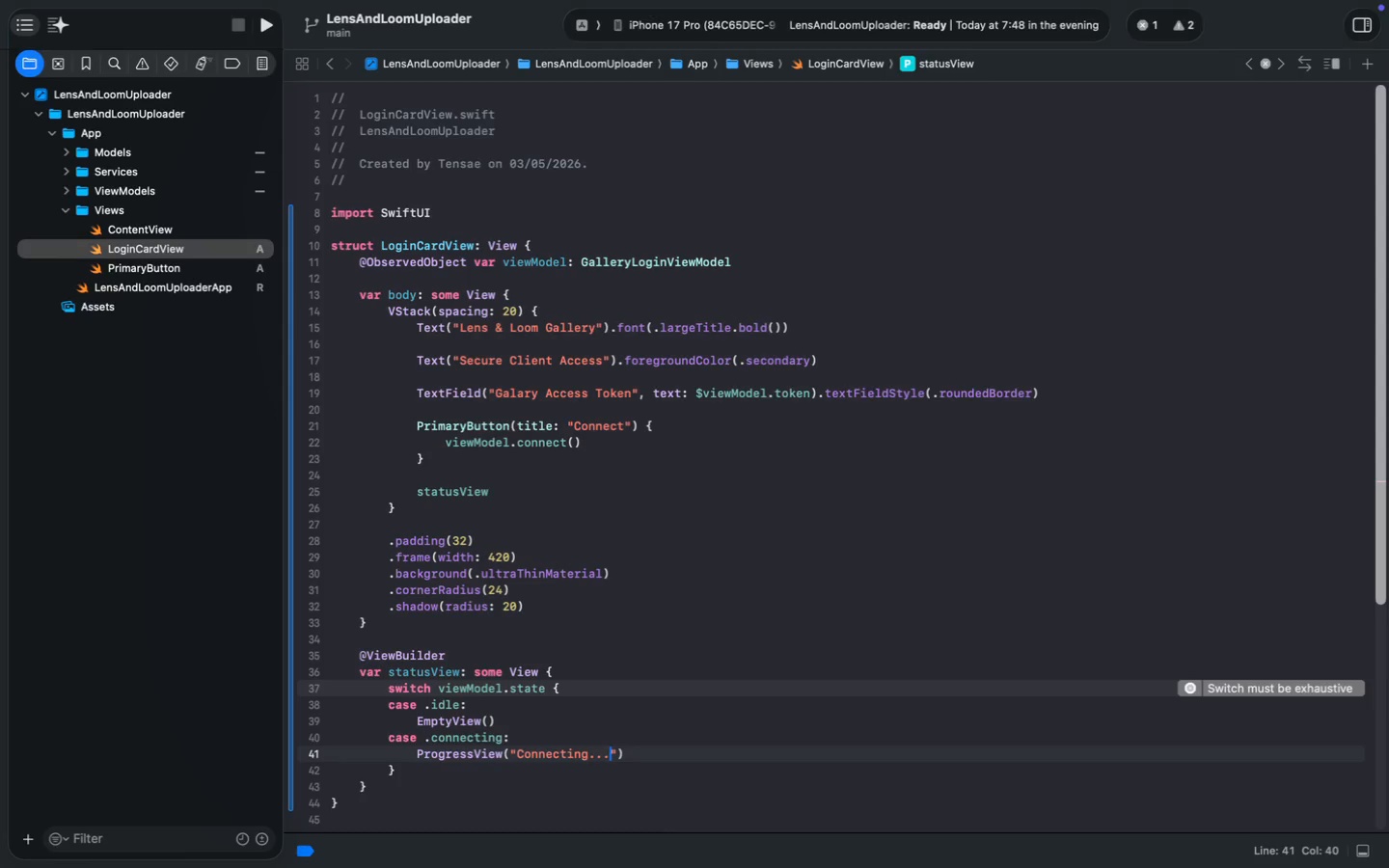 
key(ArrowRight)
 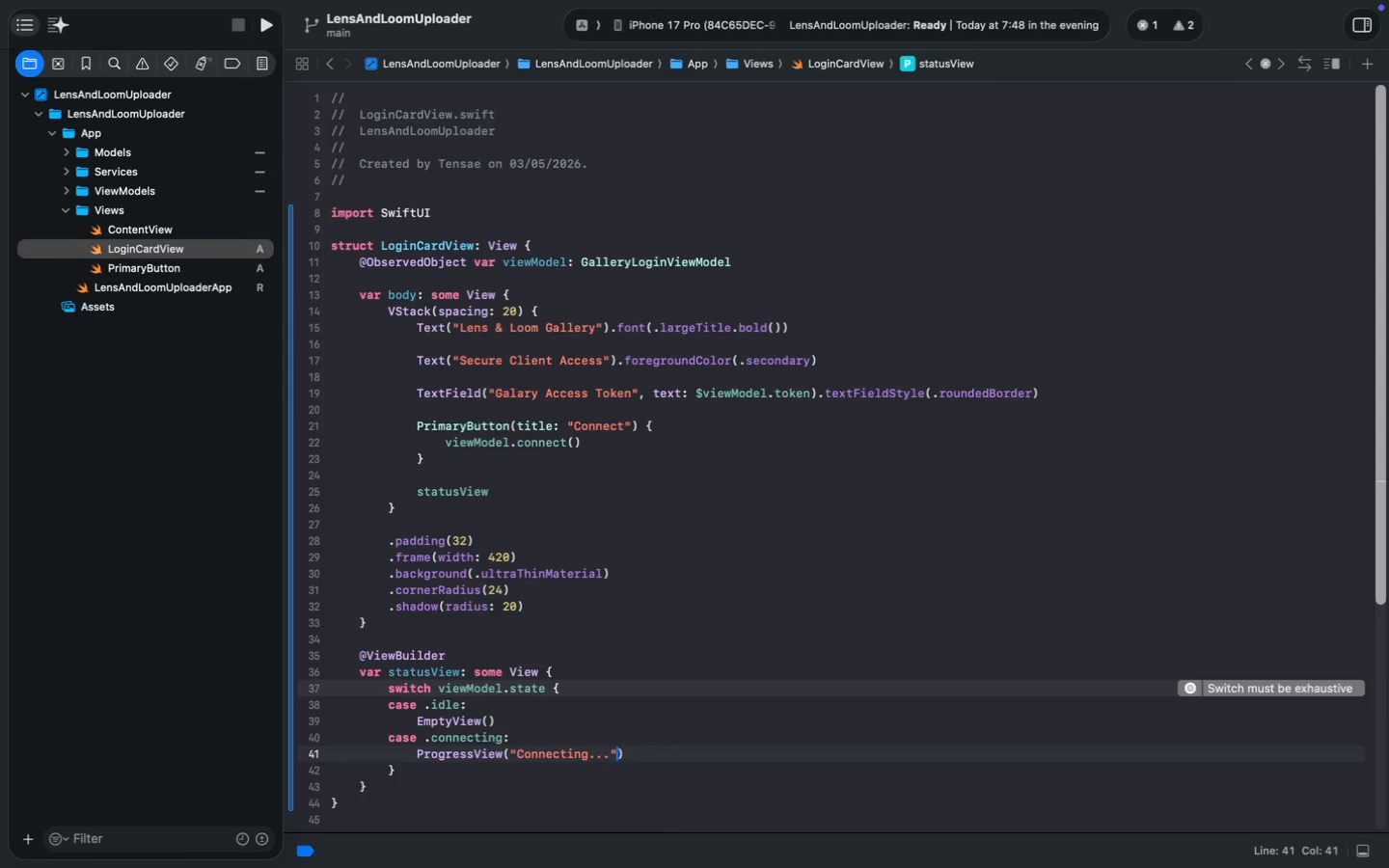 
key(ArrowRight)
 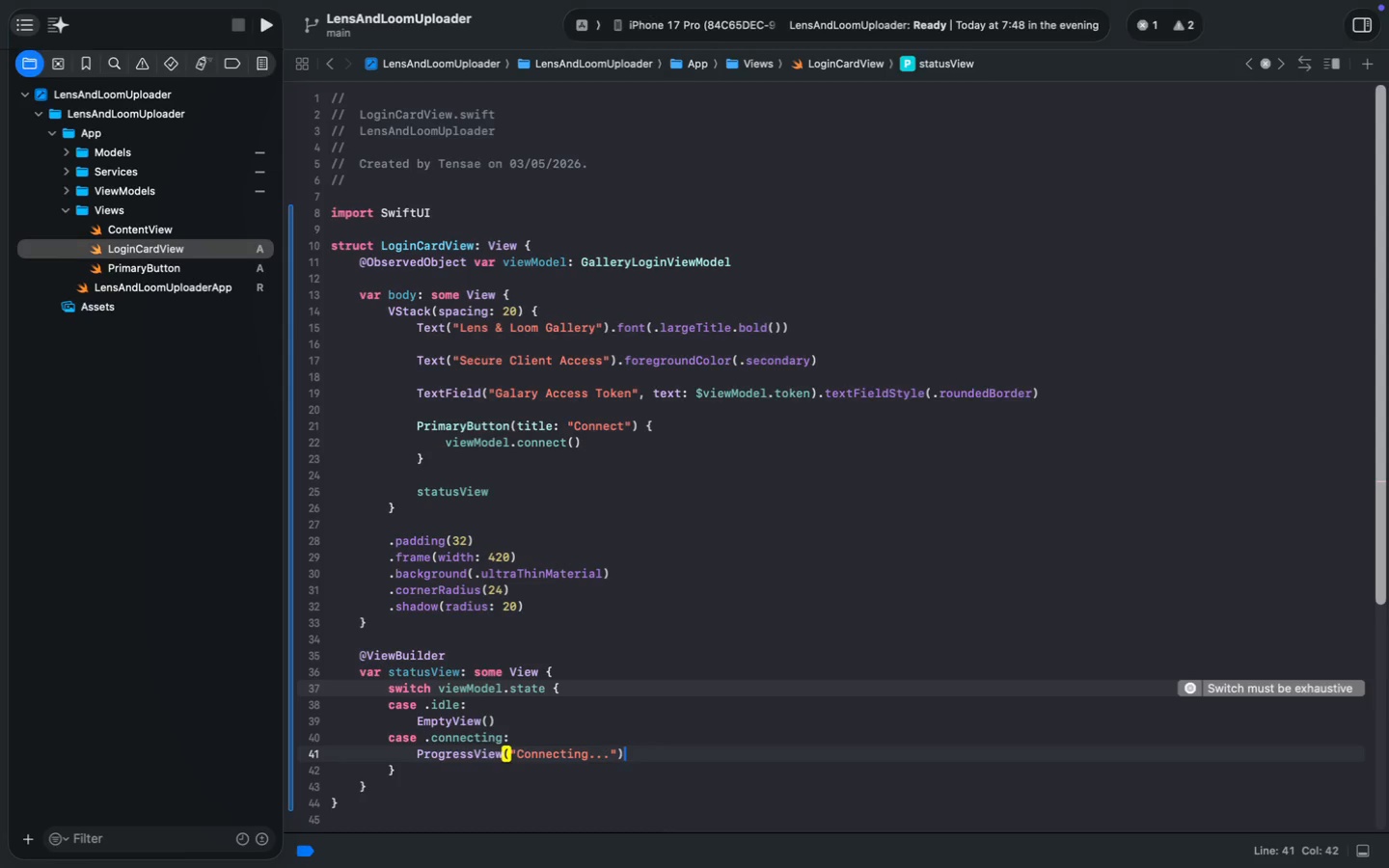 
key(Enter)
 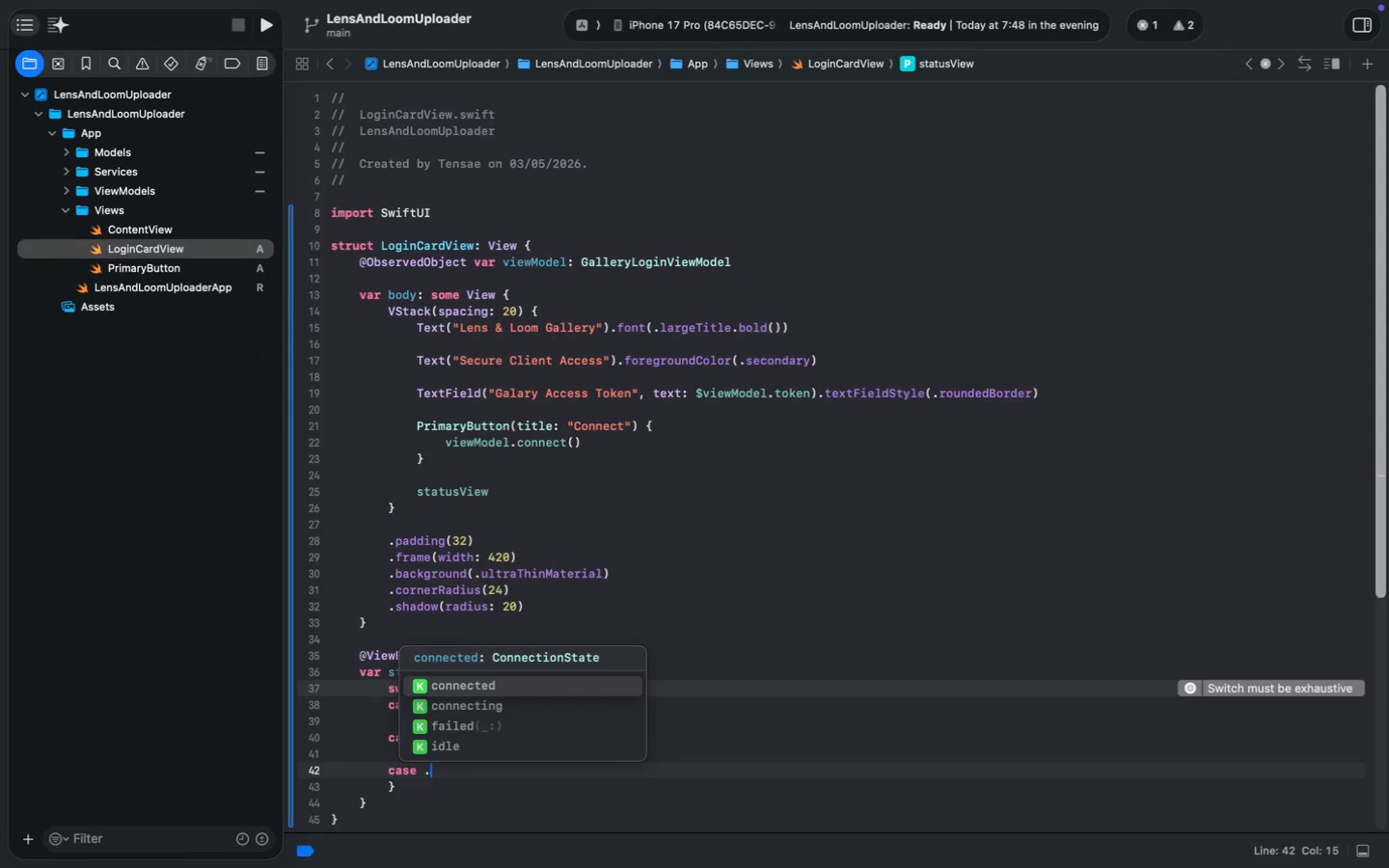 
key(Backspace)
type(case .co)
 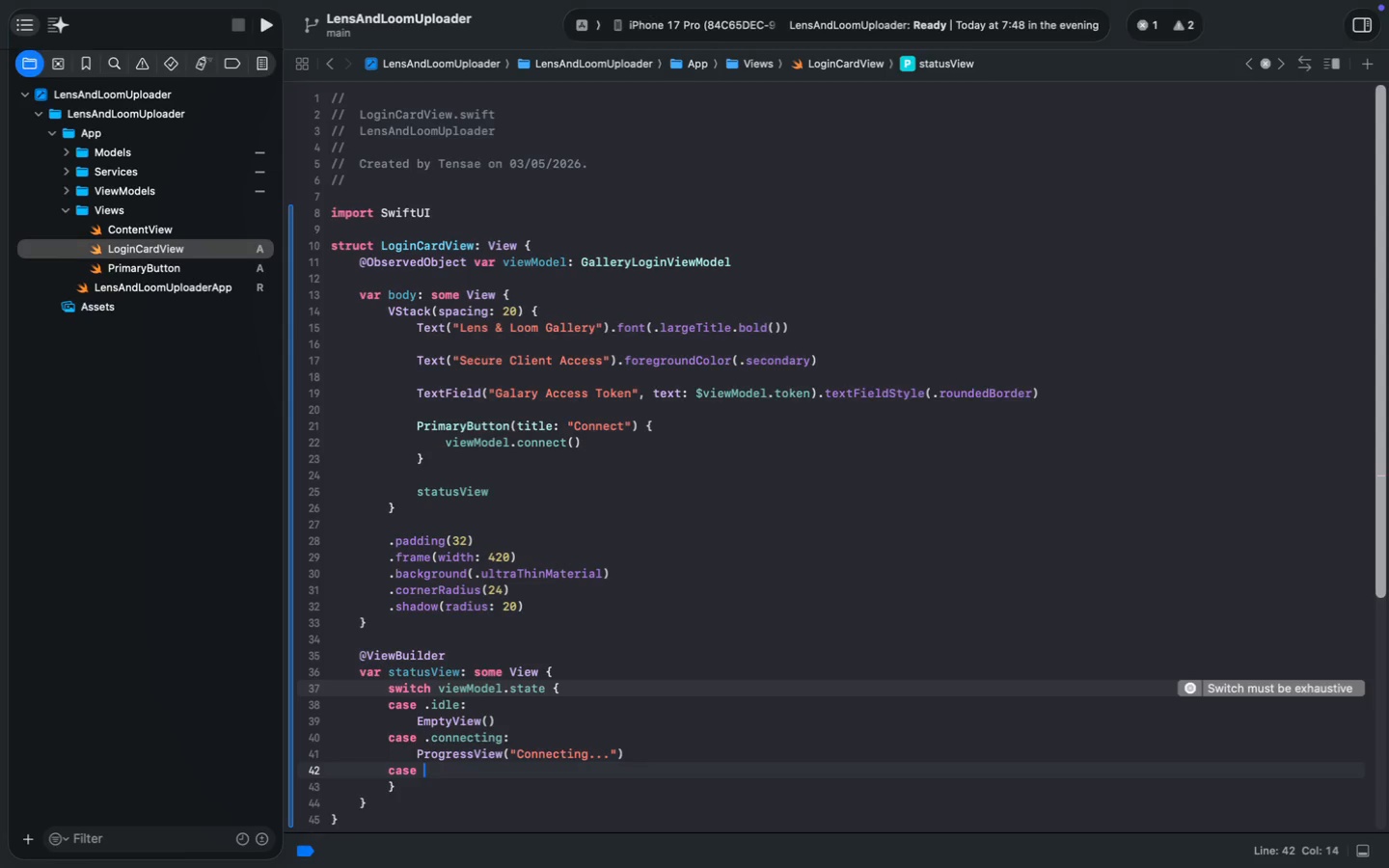 
key(Enter)
 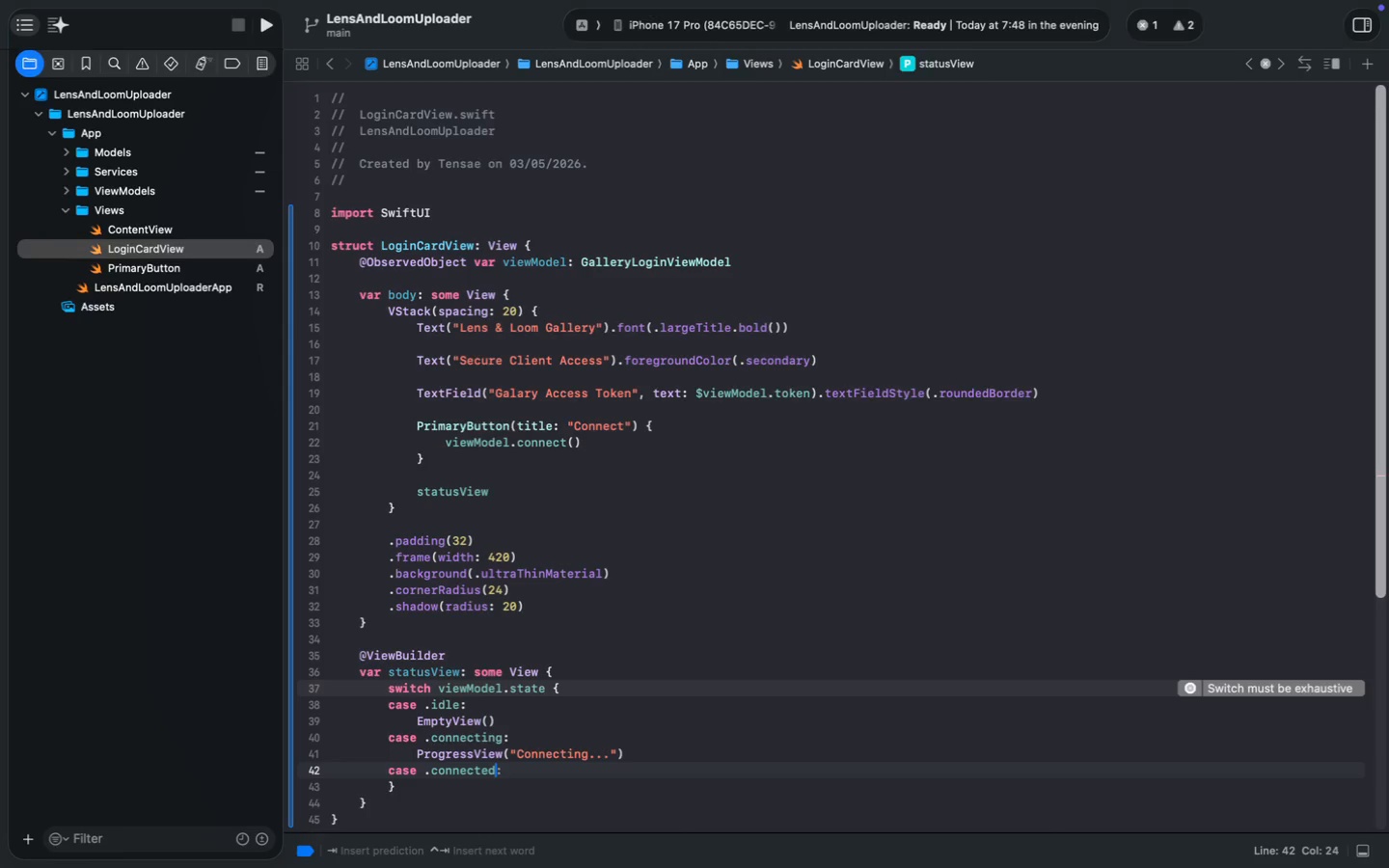 
key(ArrowRight)
 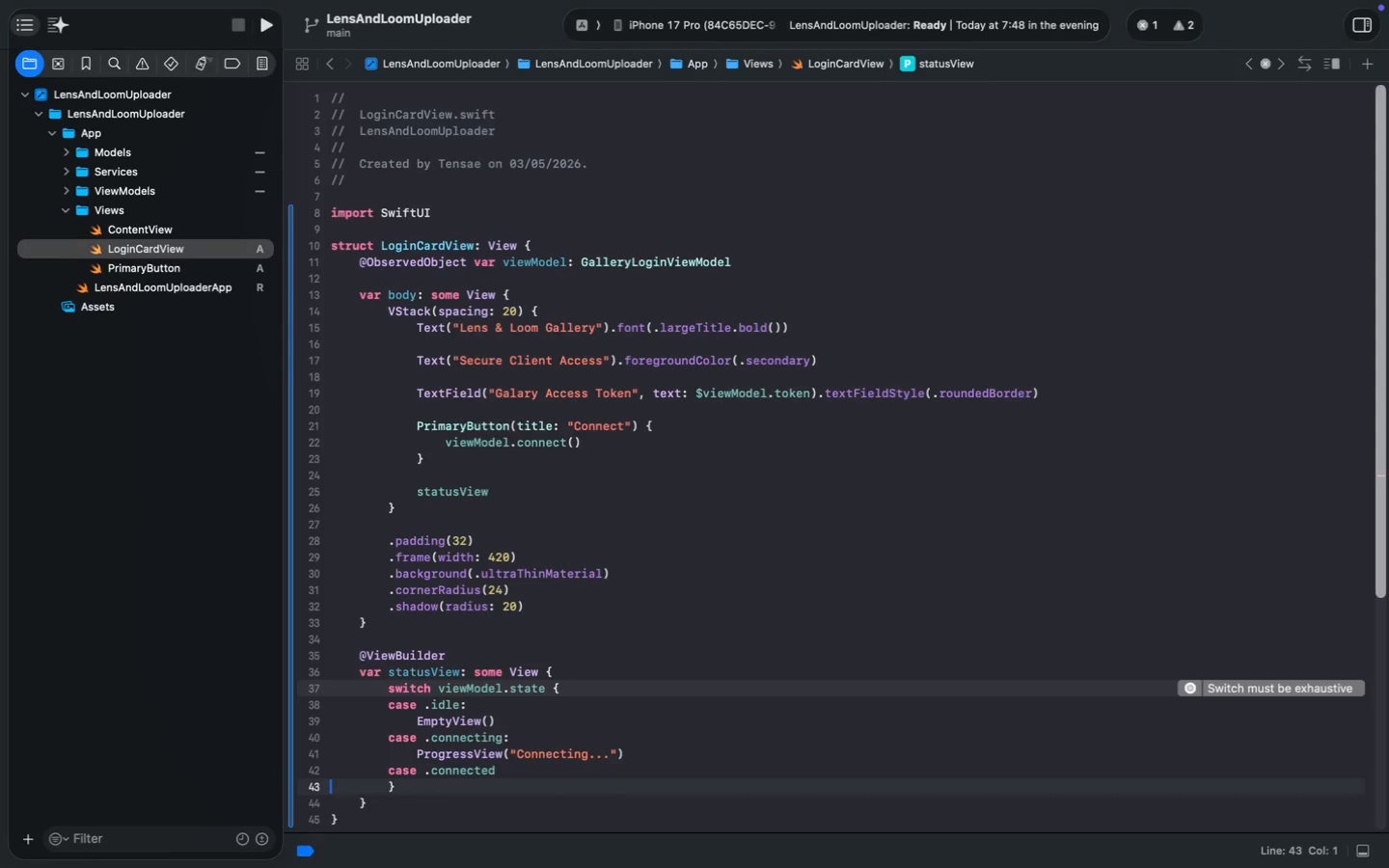 
key(ArrowLeft)
 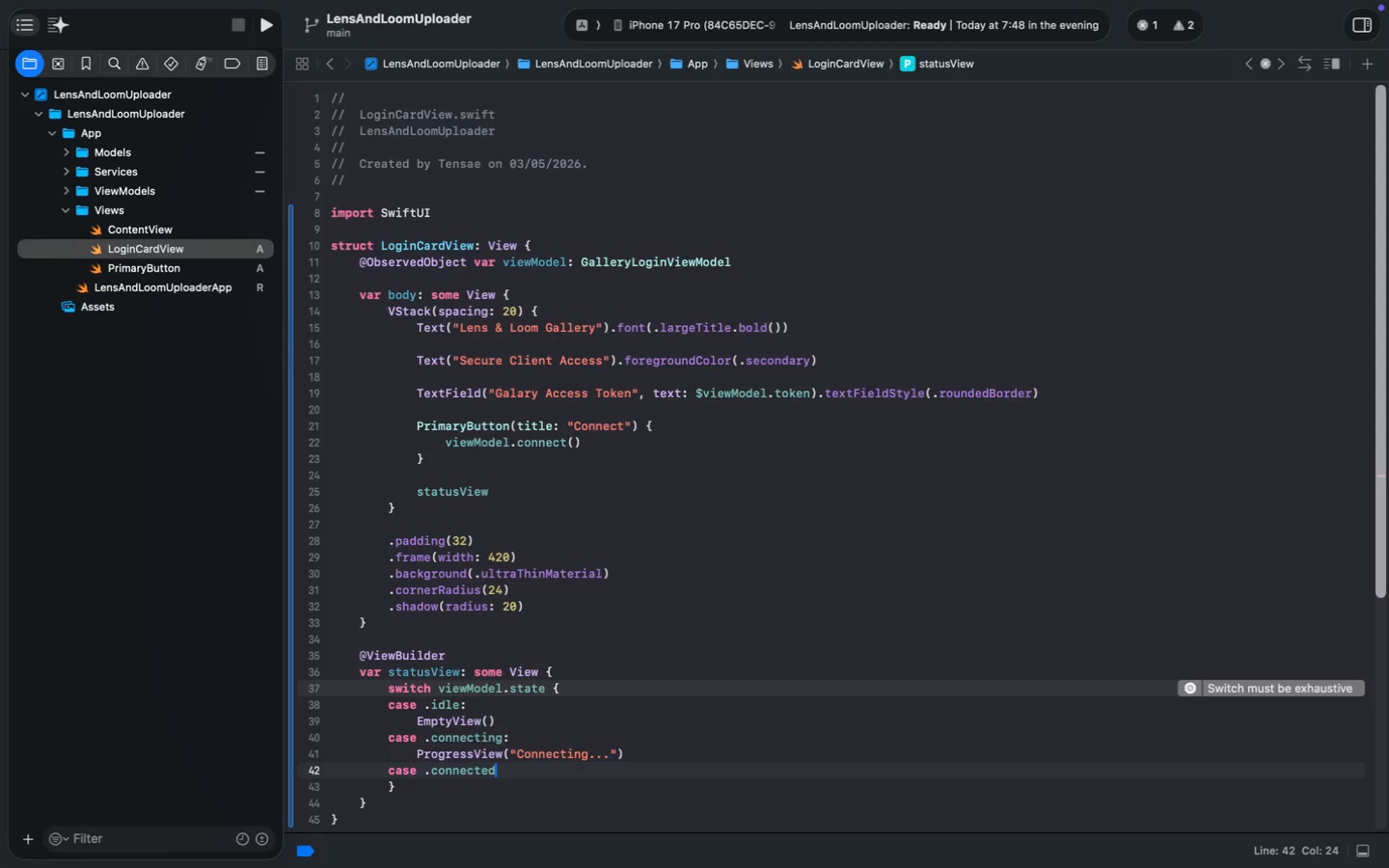 
key(Shift+ShiftLeft)
 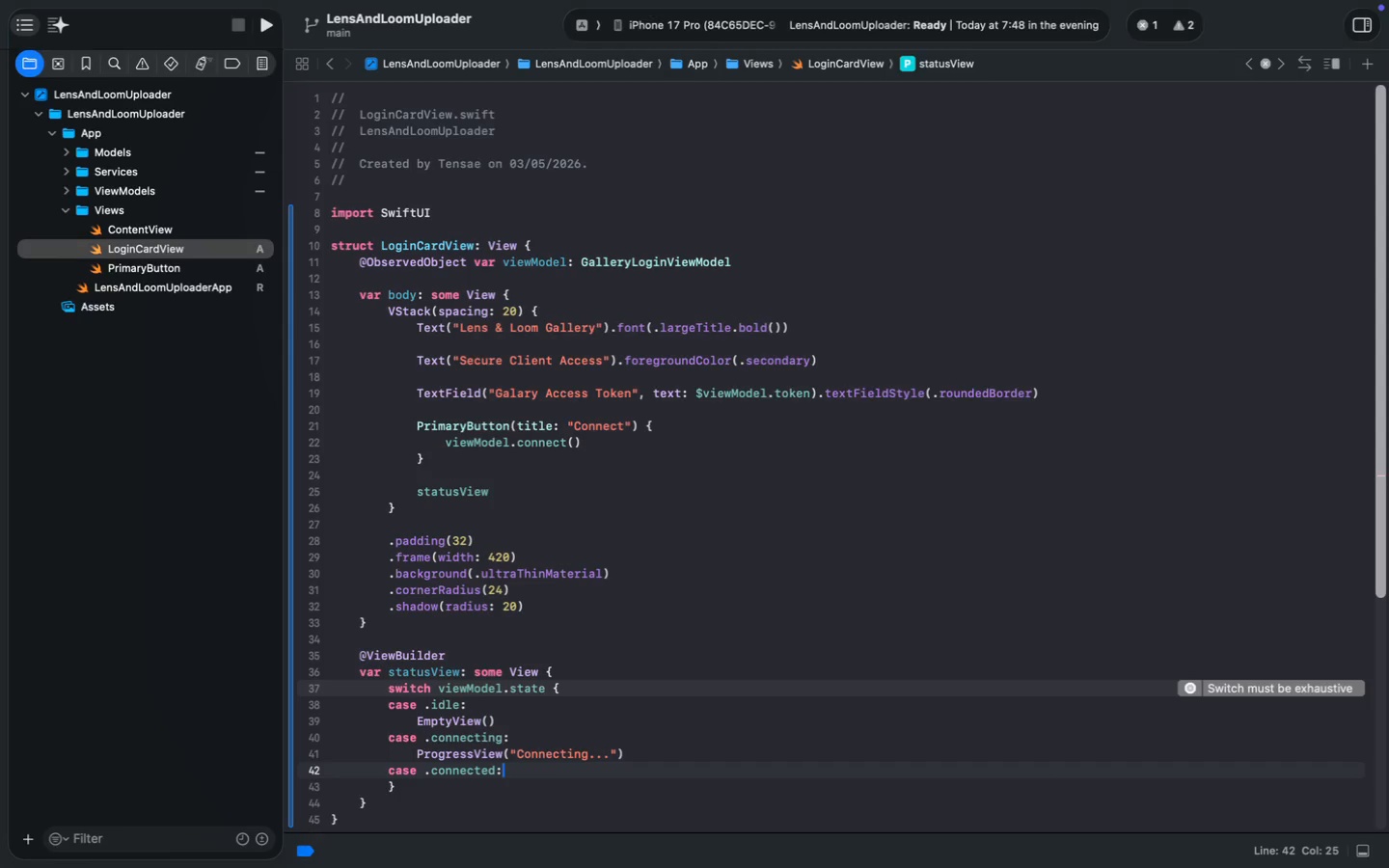 
key(Shift+Semicolon)
 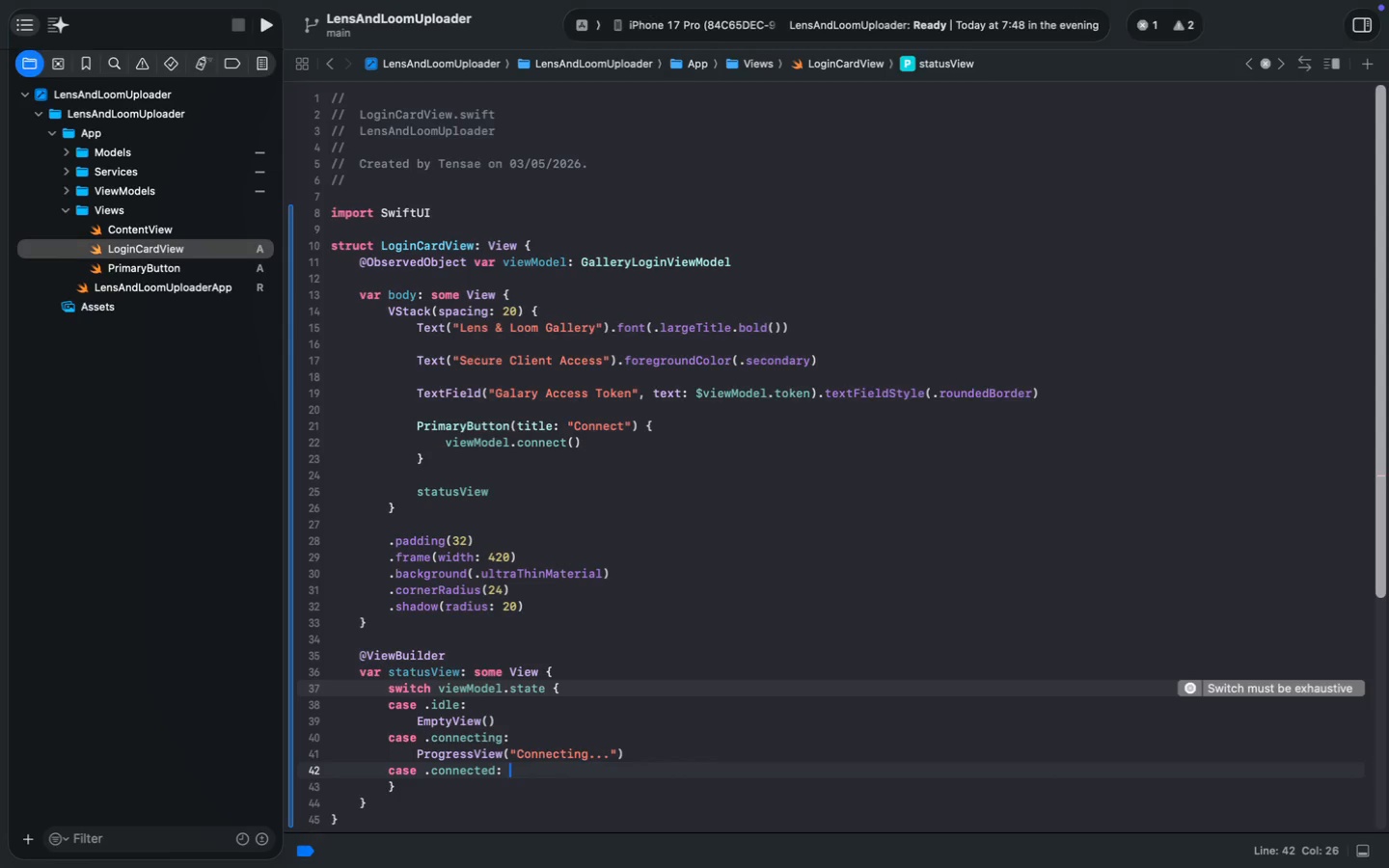 
key(Space)
 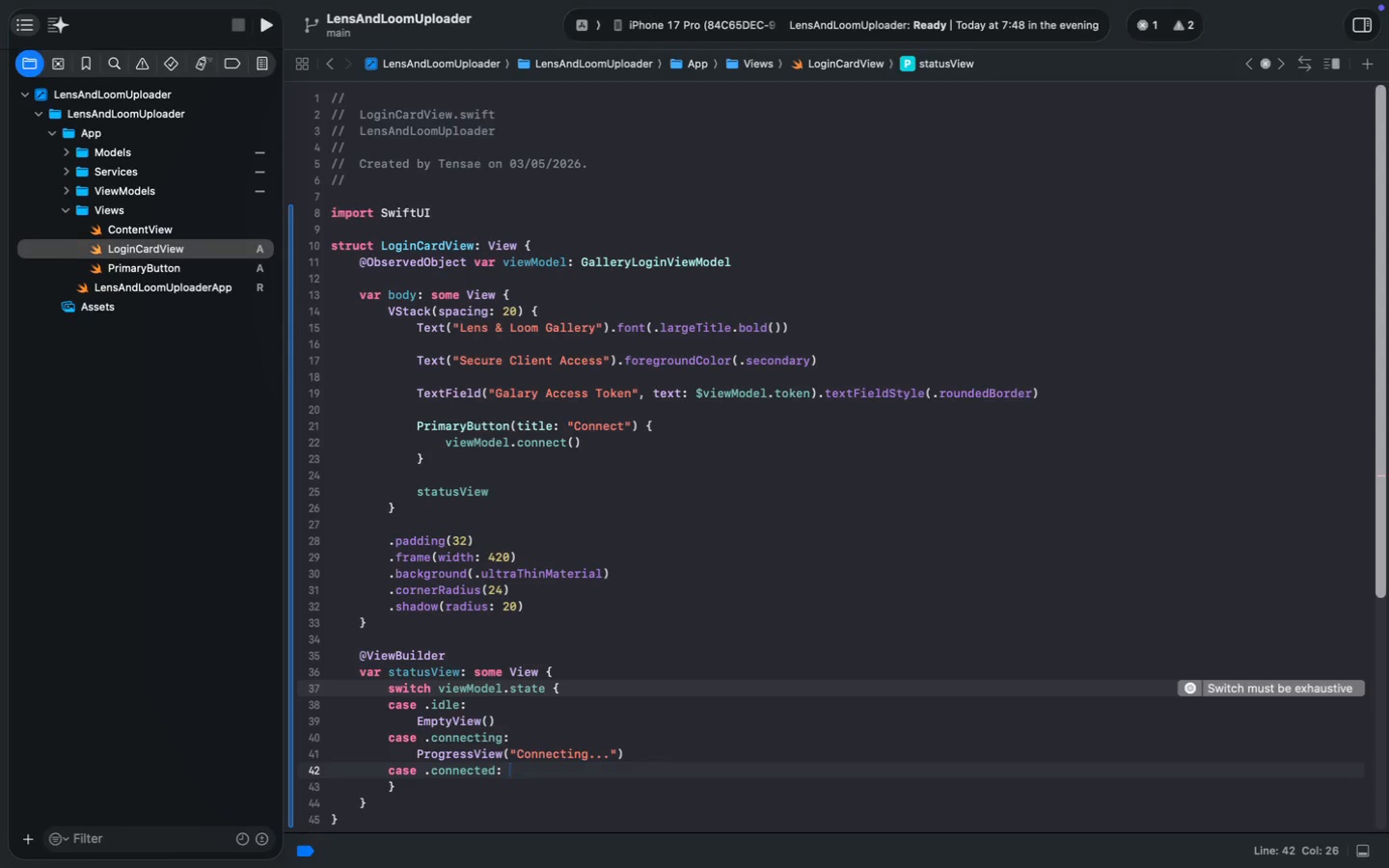 
key(Backspace)
 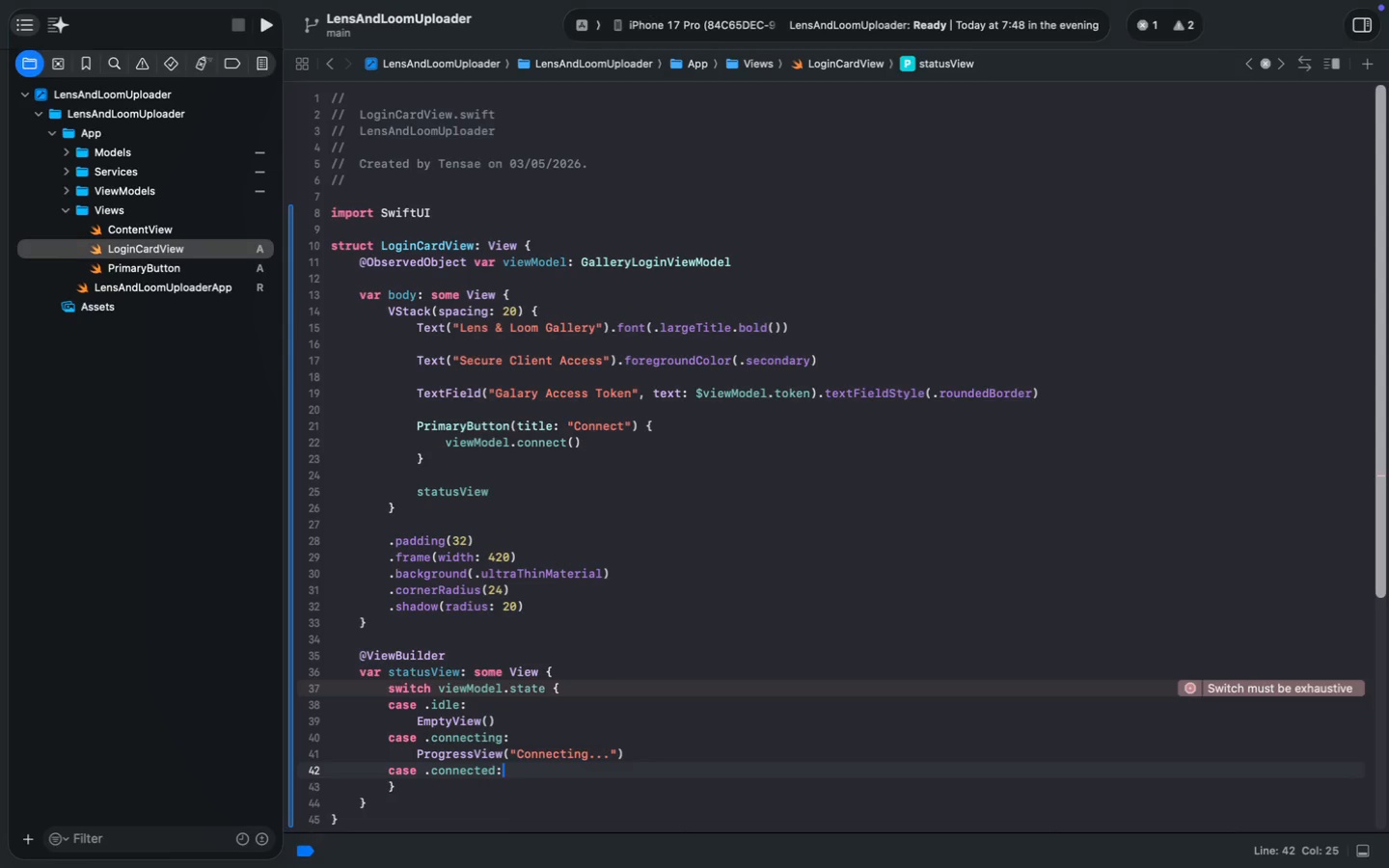 
key(Enter)
 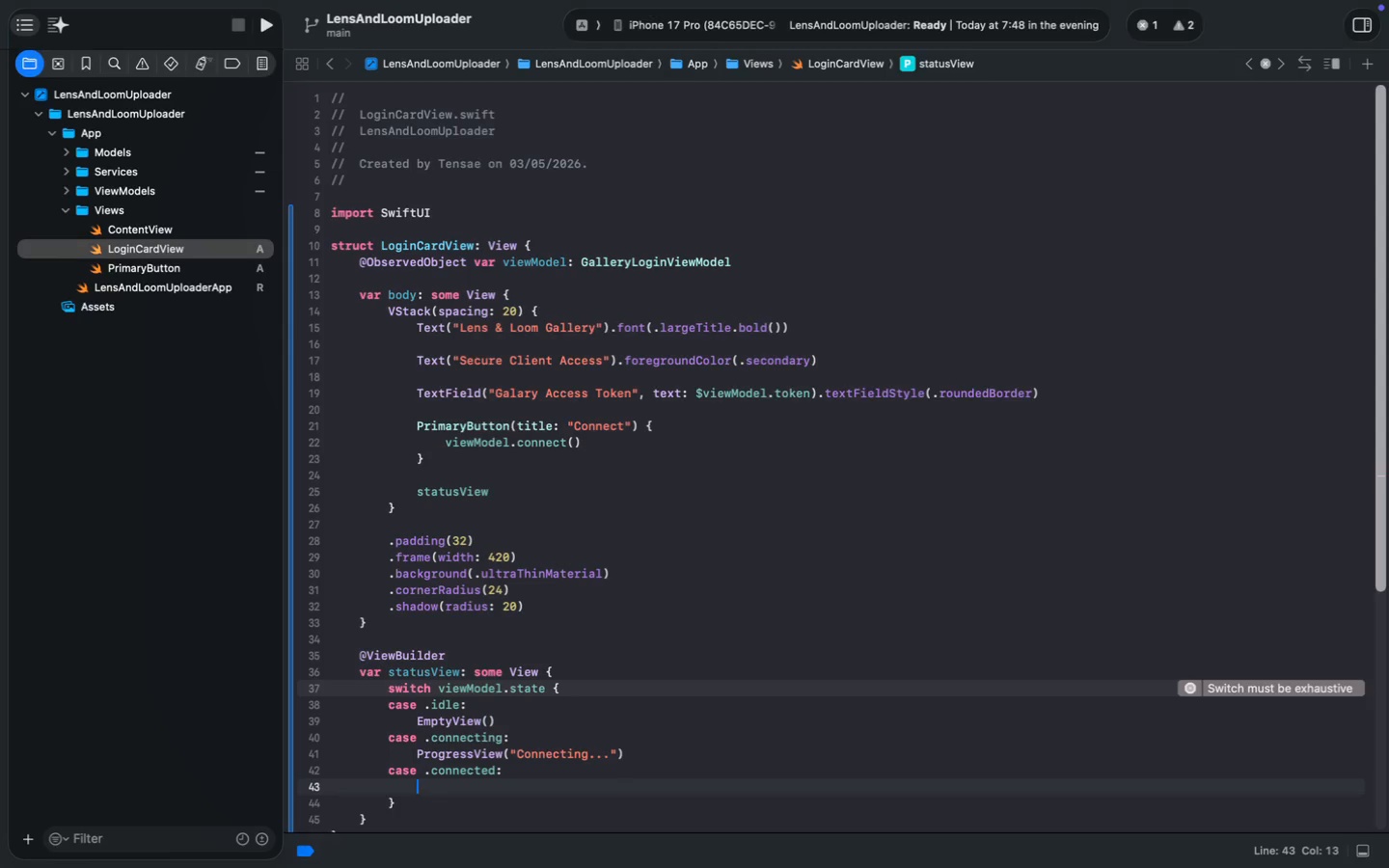 
type(Label("Connected Successfully)
 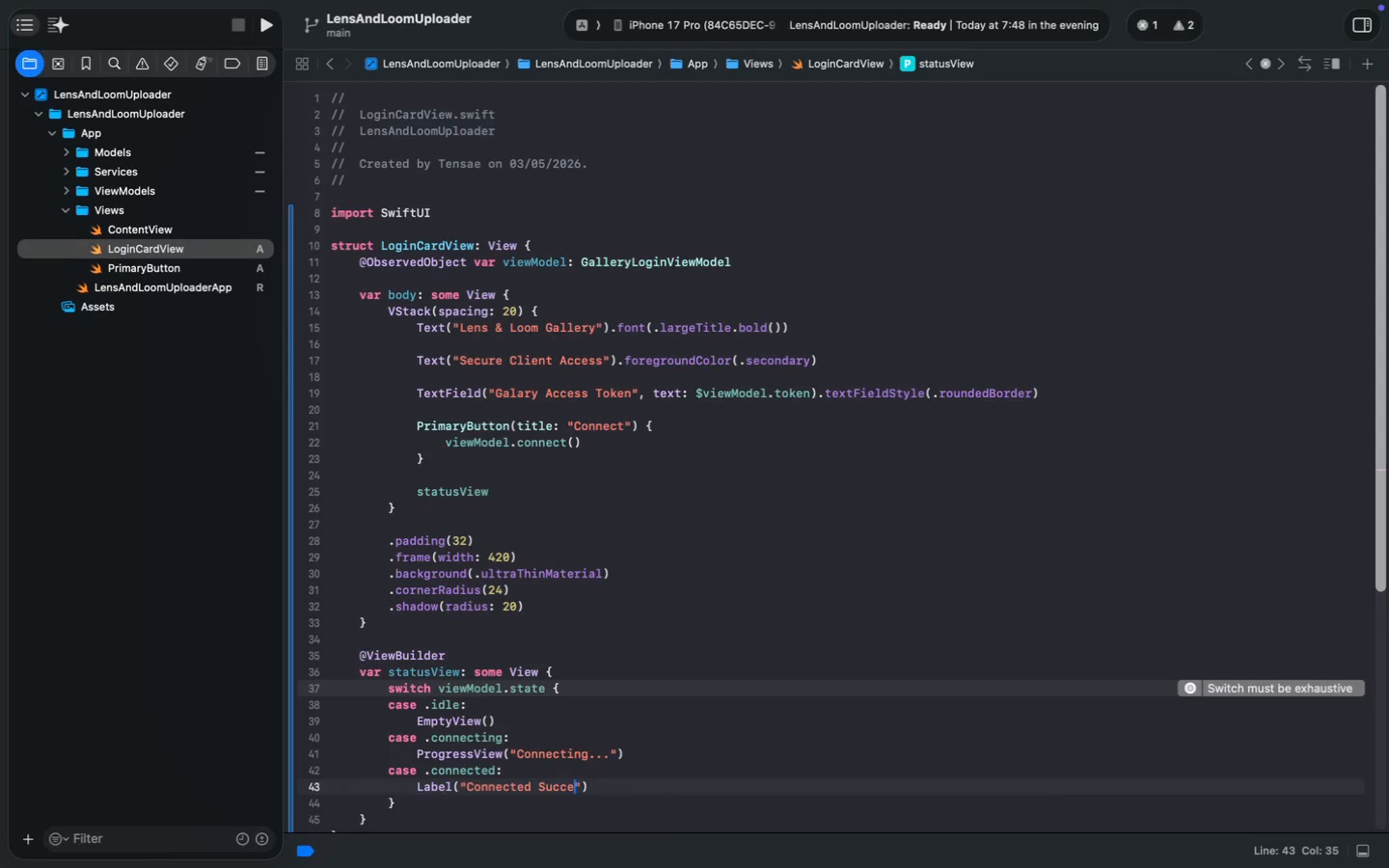 
key(ArrowRight)
 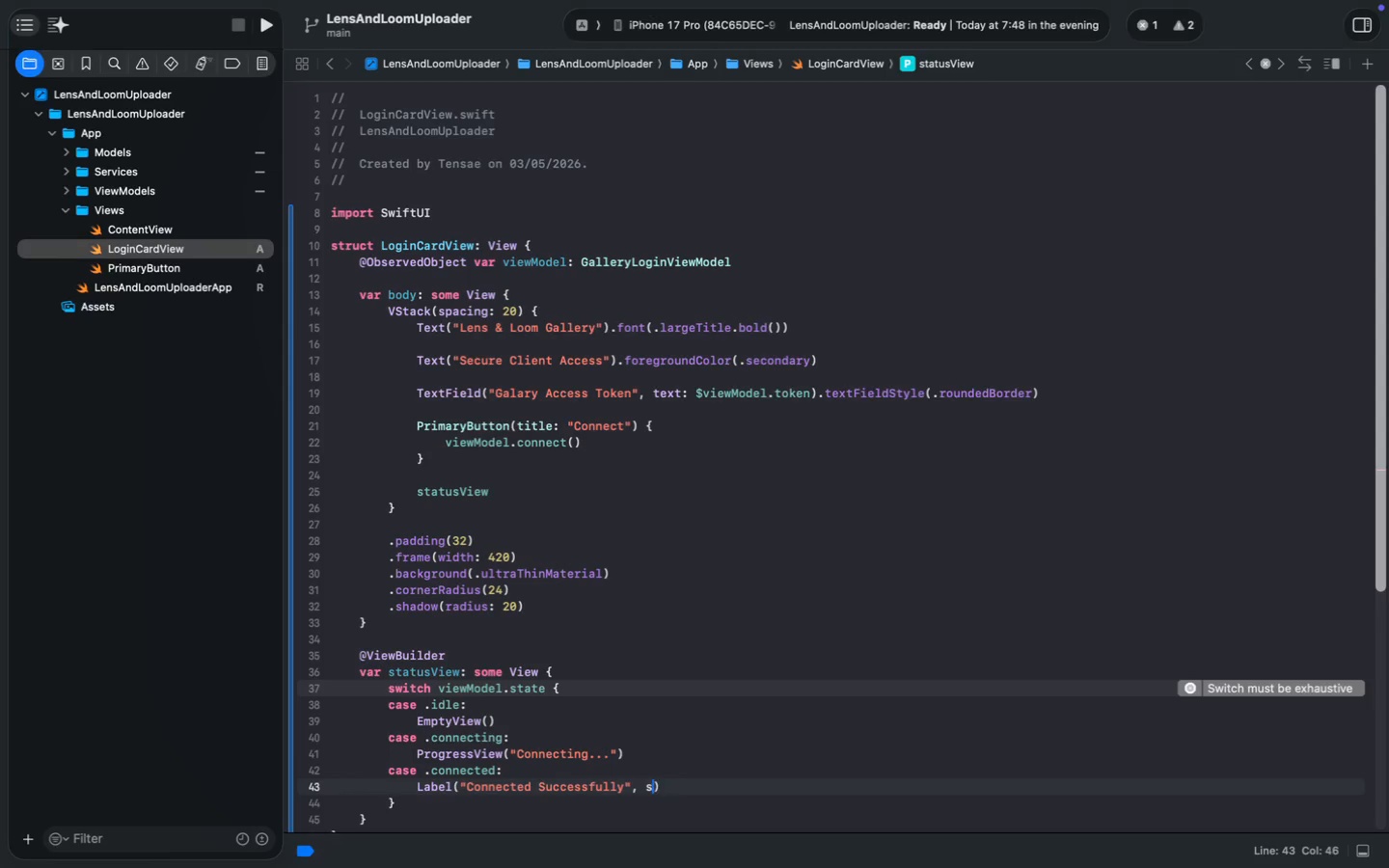 
type(, syst)
key(Tab)
type("checkmarg.circle.fill)
 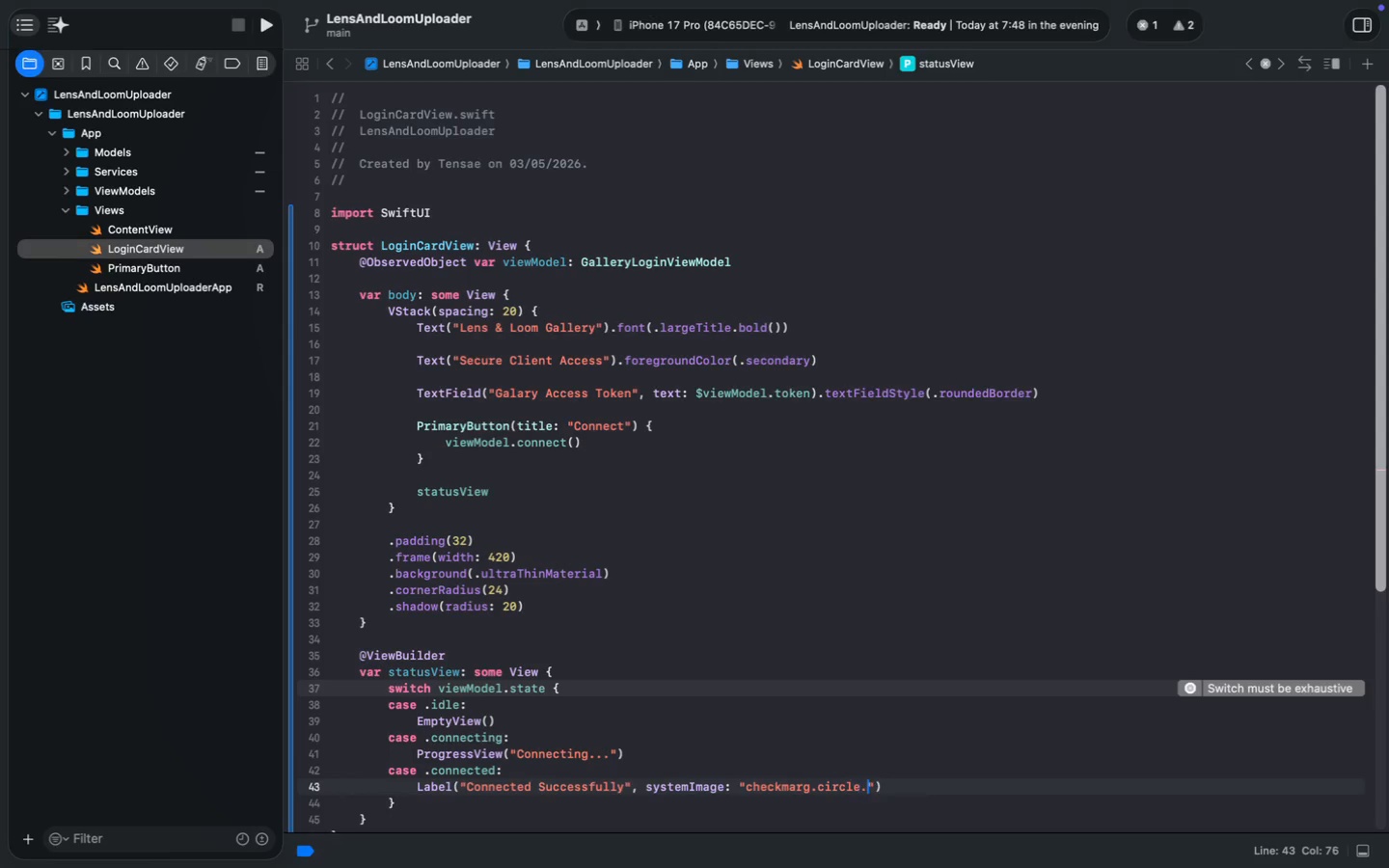 
scroll: coordinate [915, 327], scroll_direction: down, amount: 16.0
 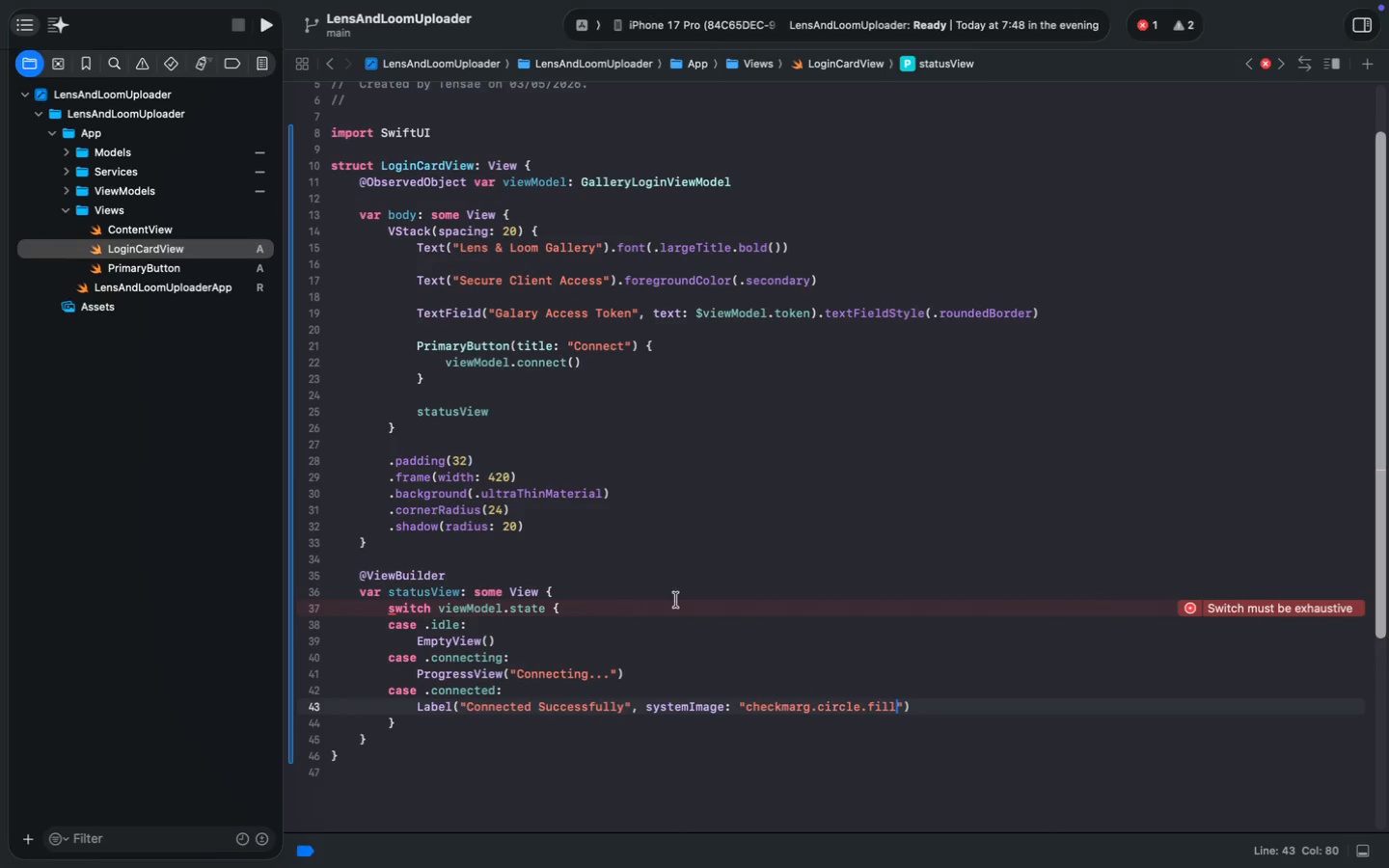 
left_click([391, 630])
 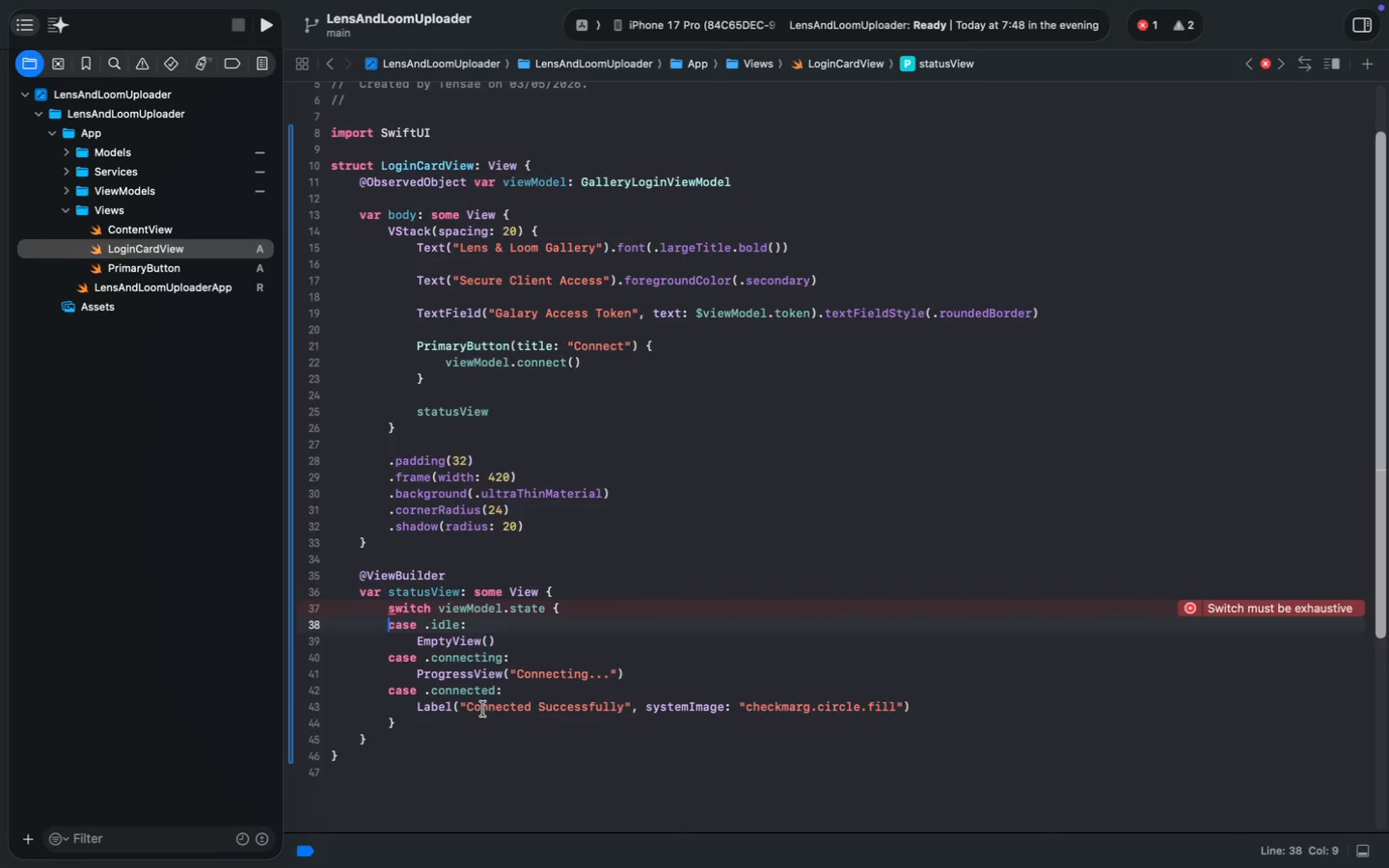 
key(Tab)
 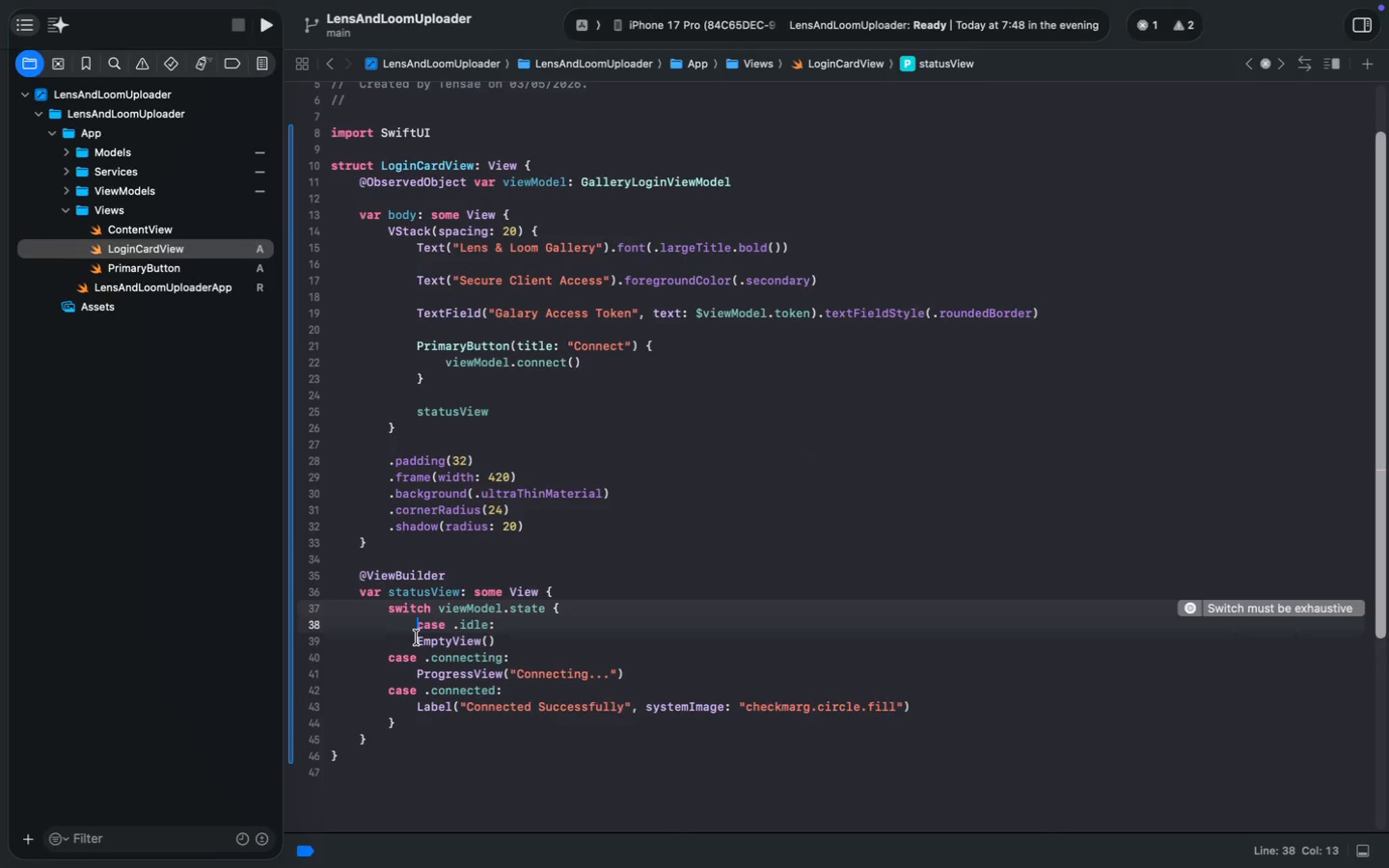 
left_click([419, 641])
 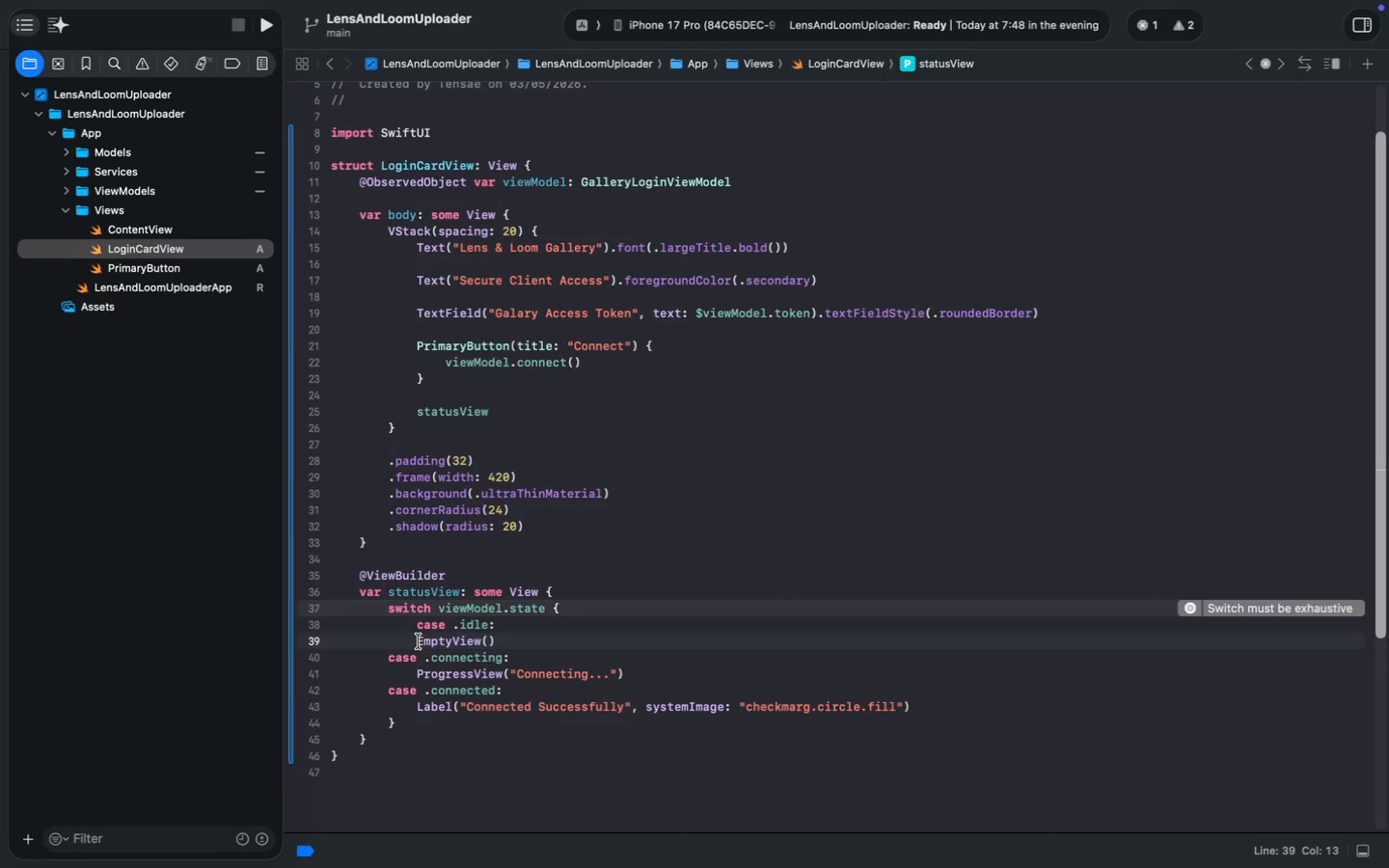 
key(Tab)
 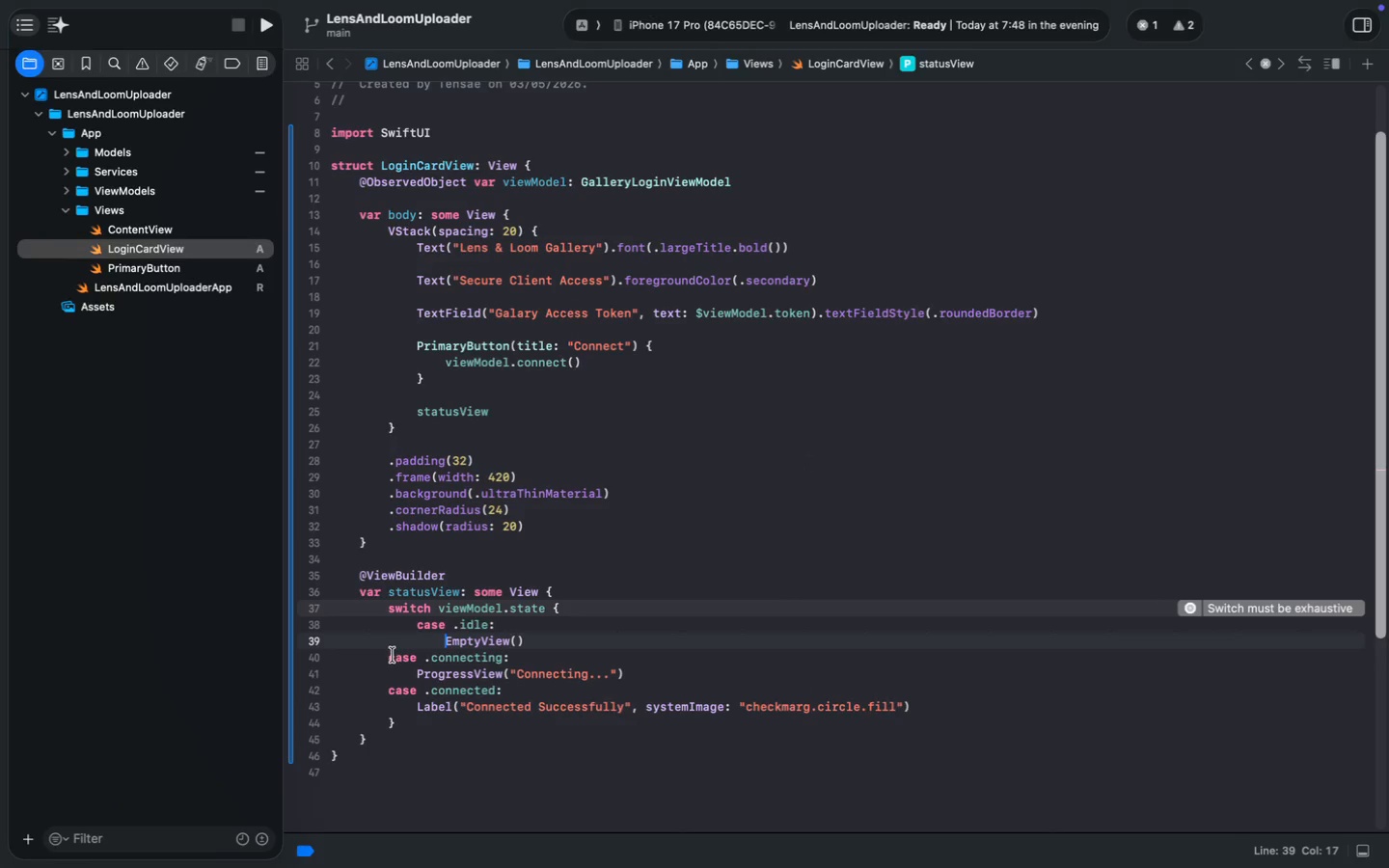 
left_click([388, 657])
 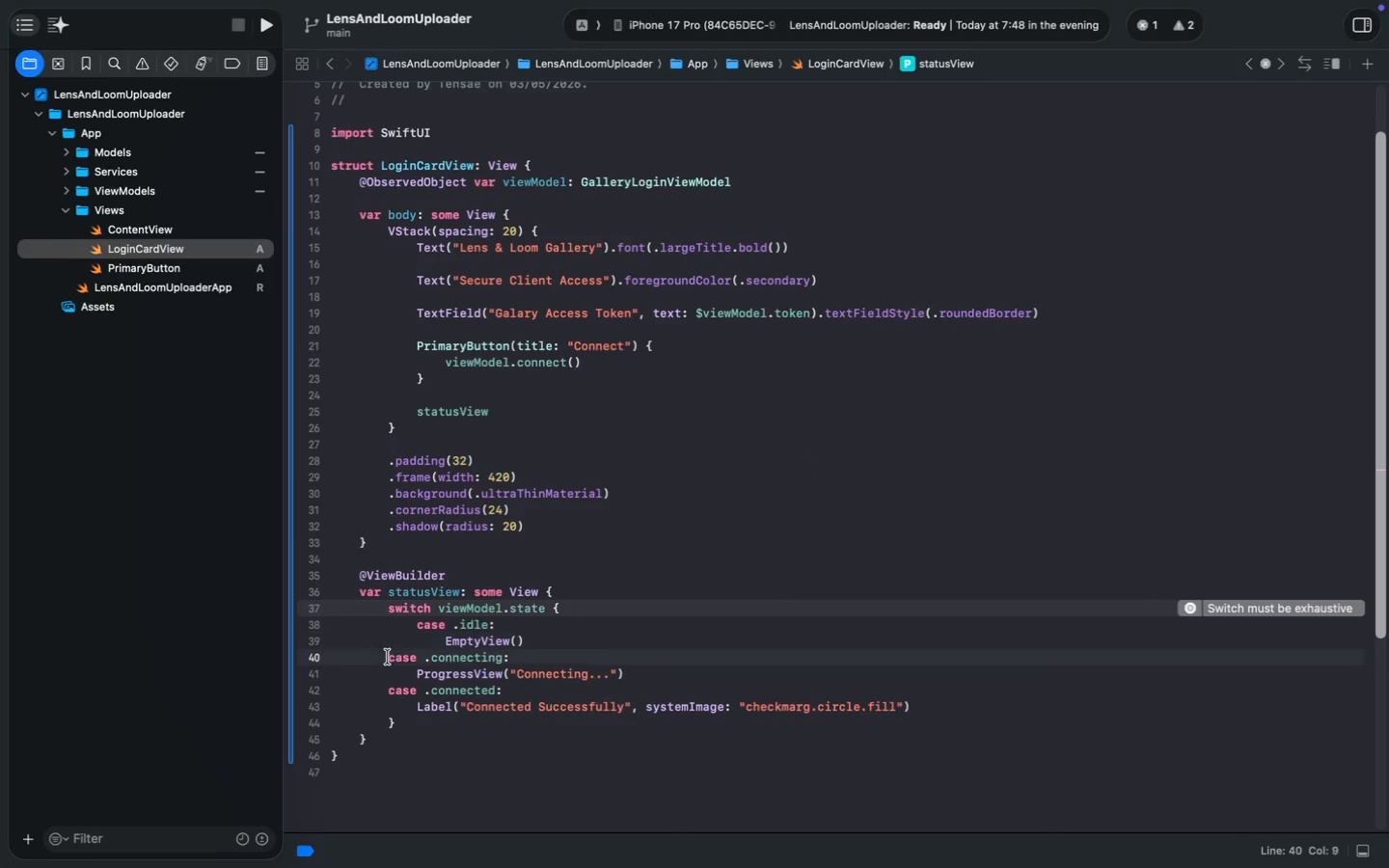 
key(Tab)
 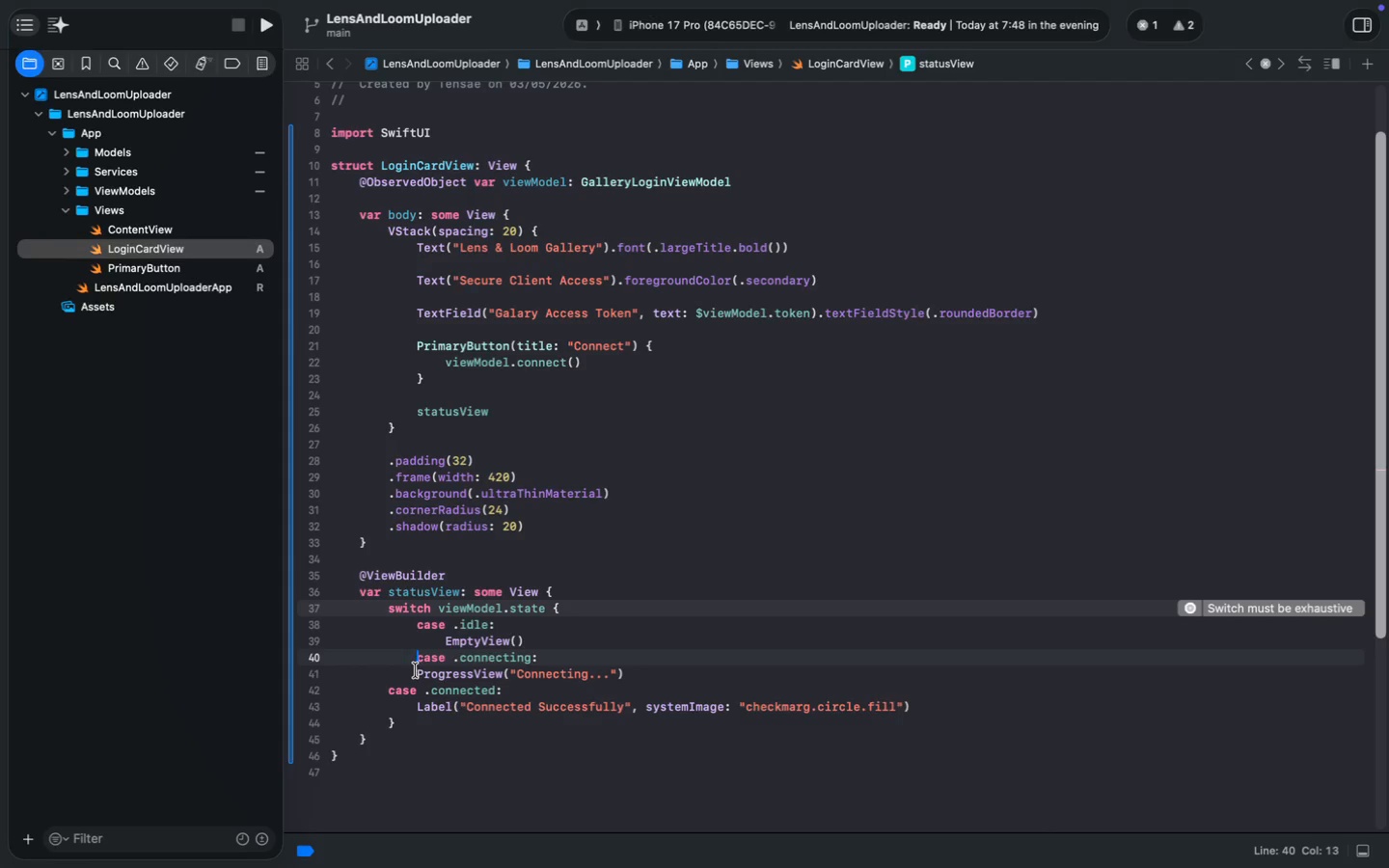 
key(Tab)
 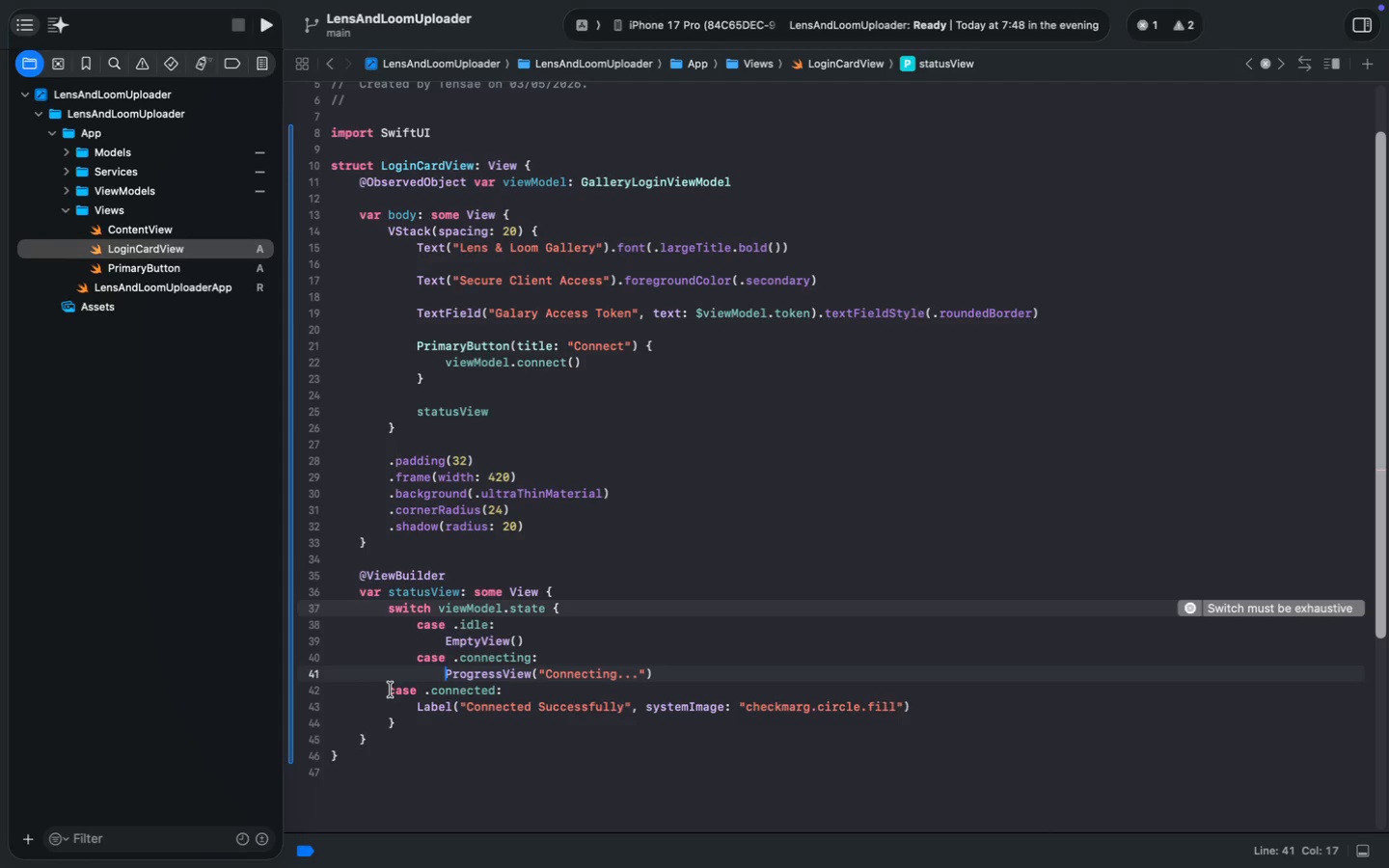 
left_click([389, 690])
 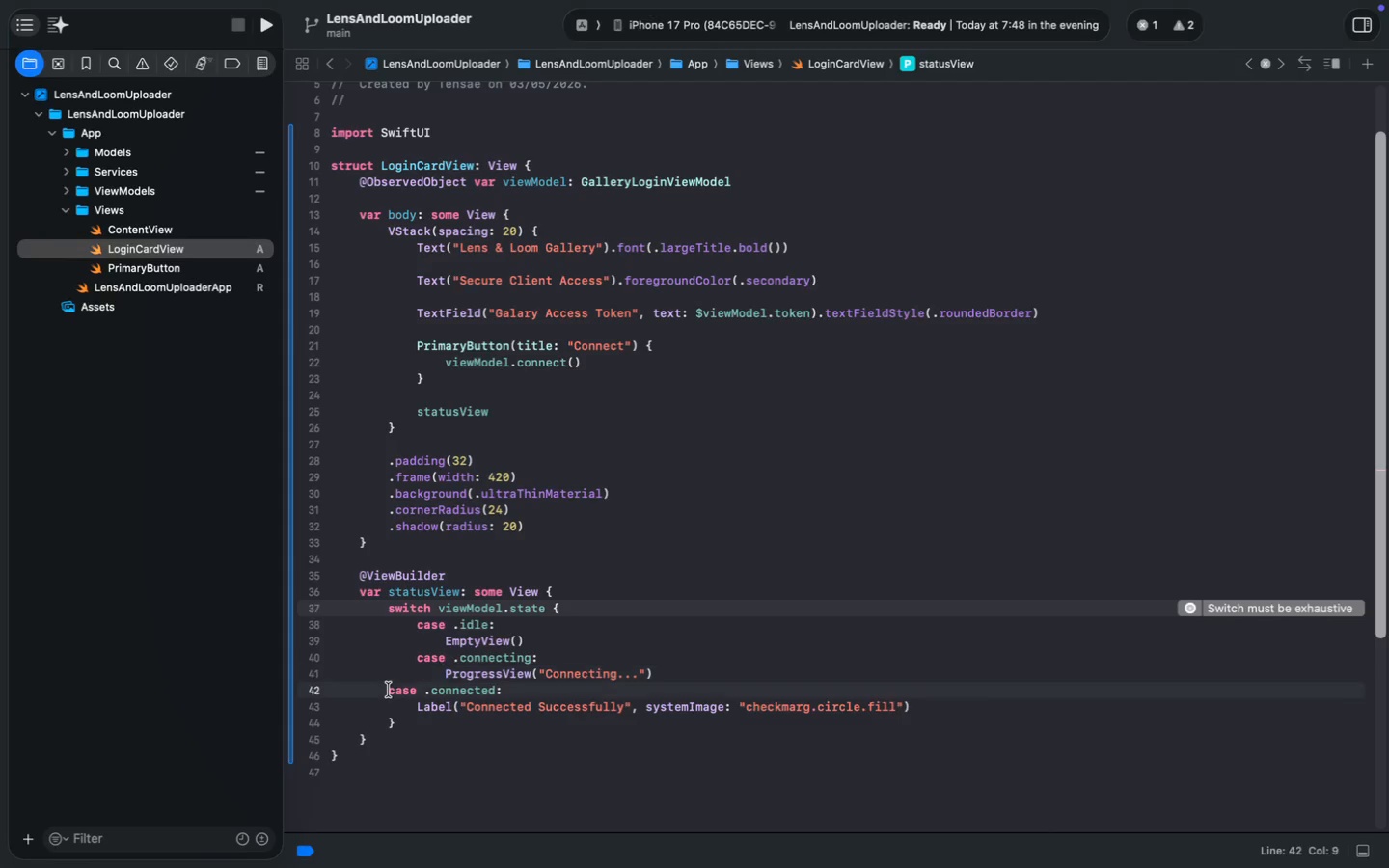 
key(Tab)
 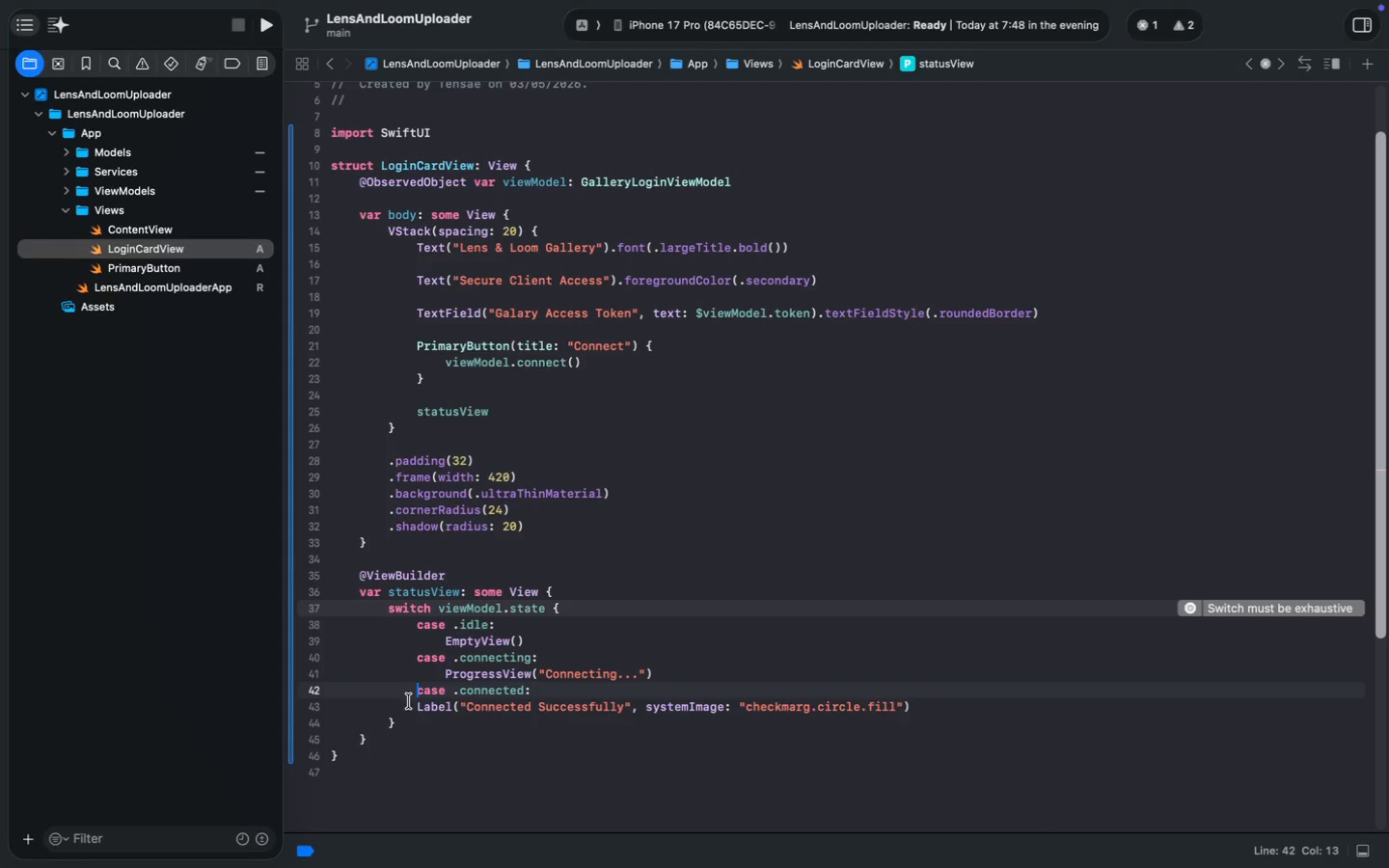 
left_click([418, 705])
 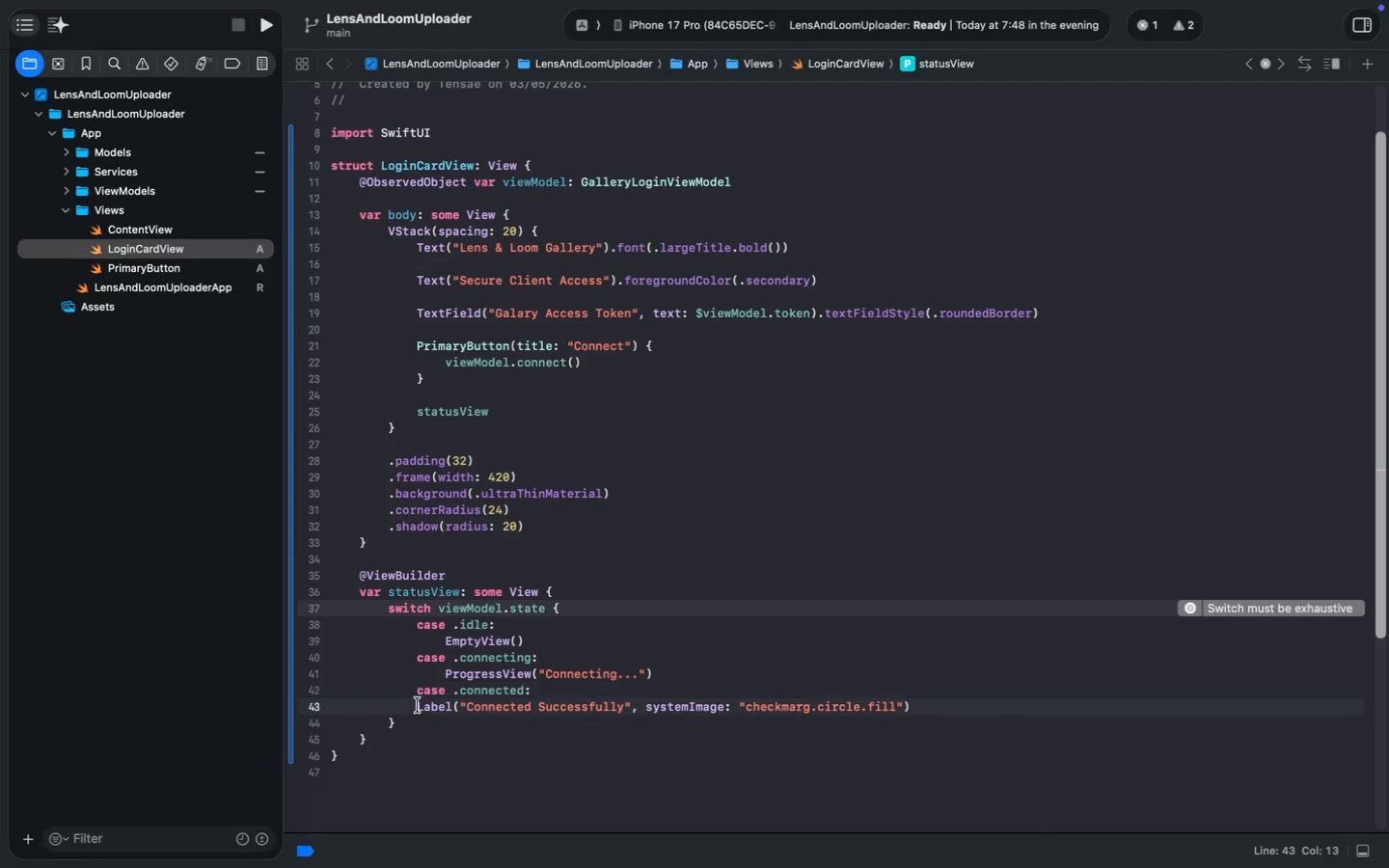 
key(Tab)
 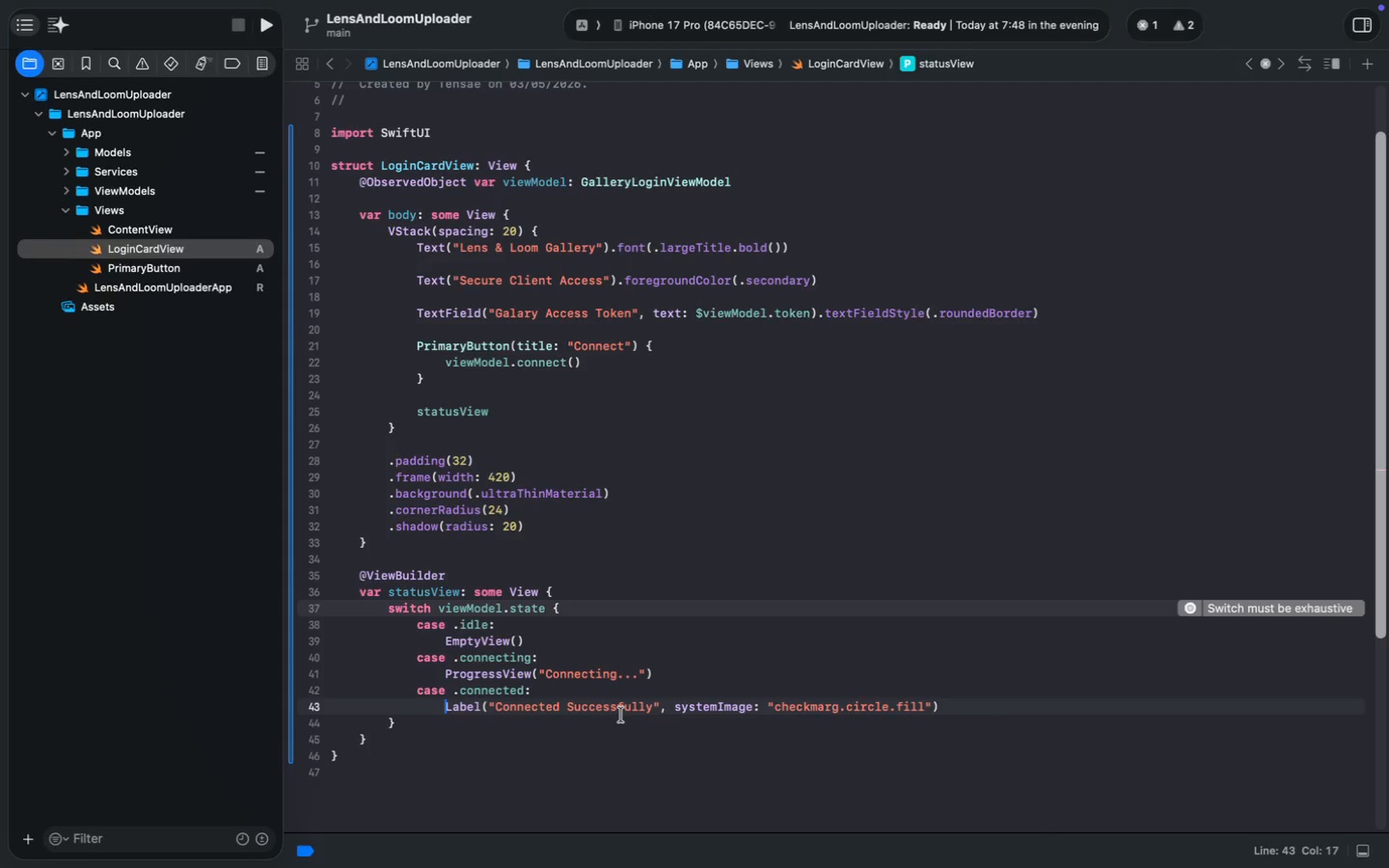 
key(Meta+ArrowRight)
 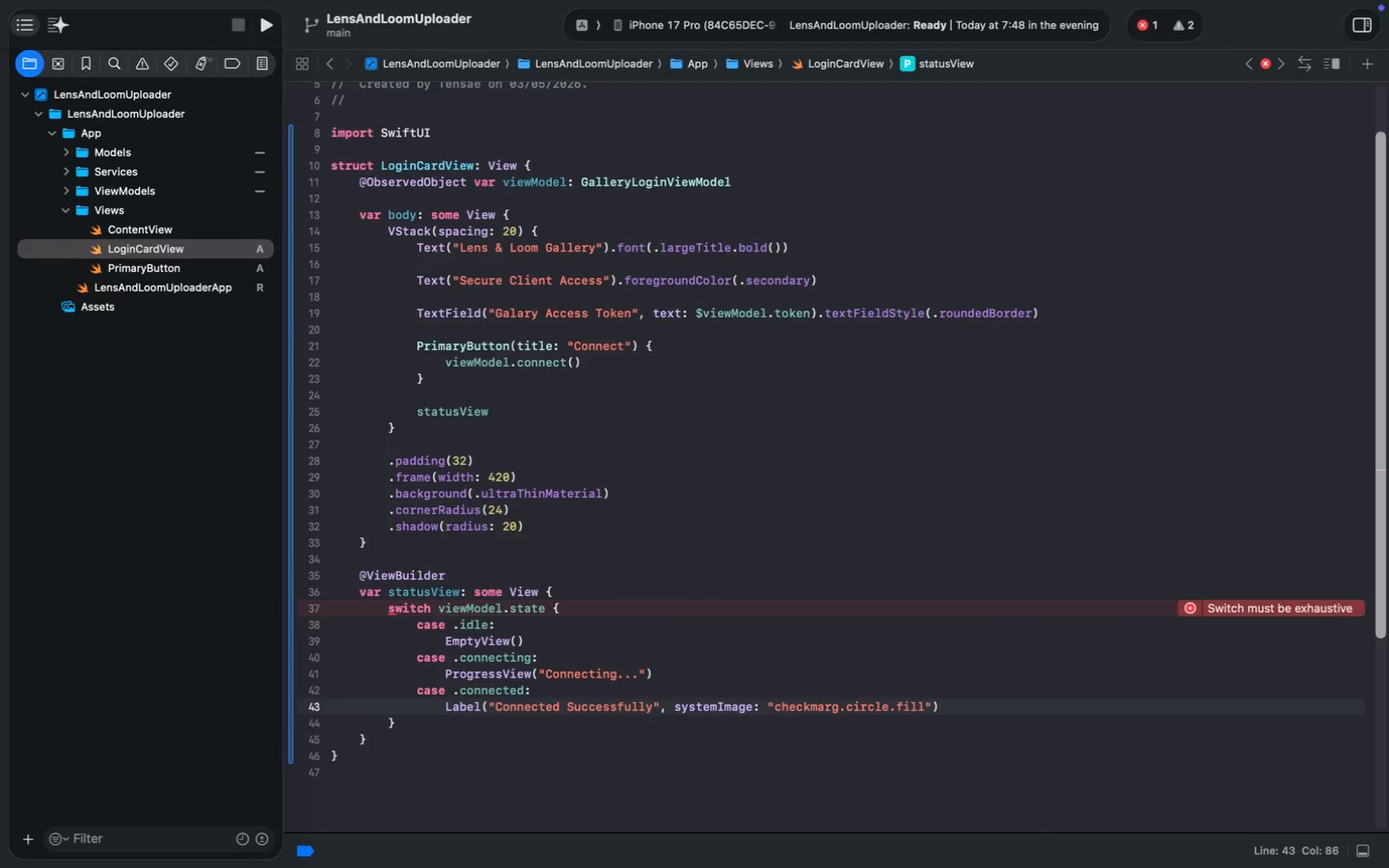 
wait(6.26)
 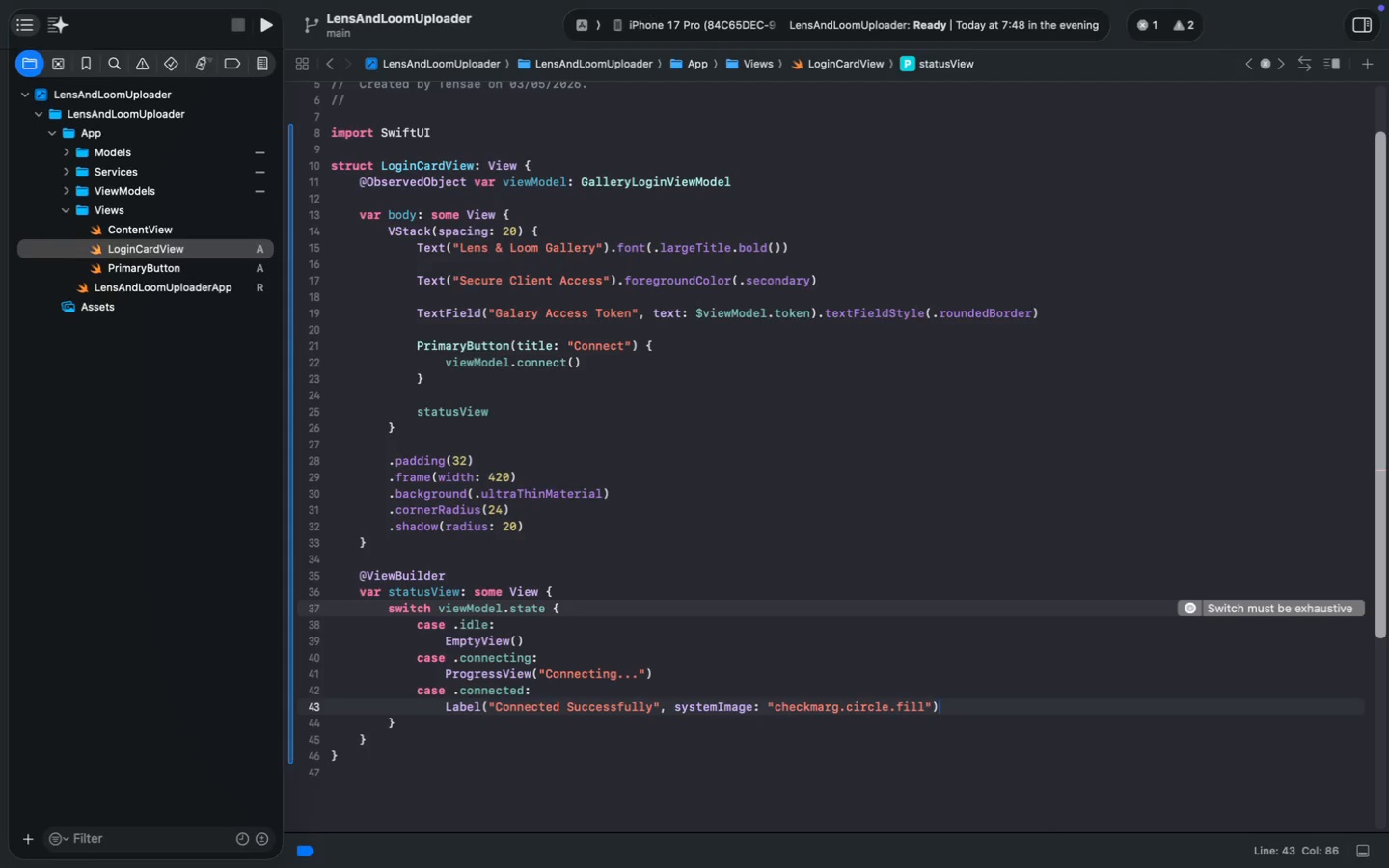 
key(Enter)
 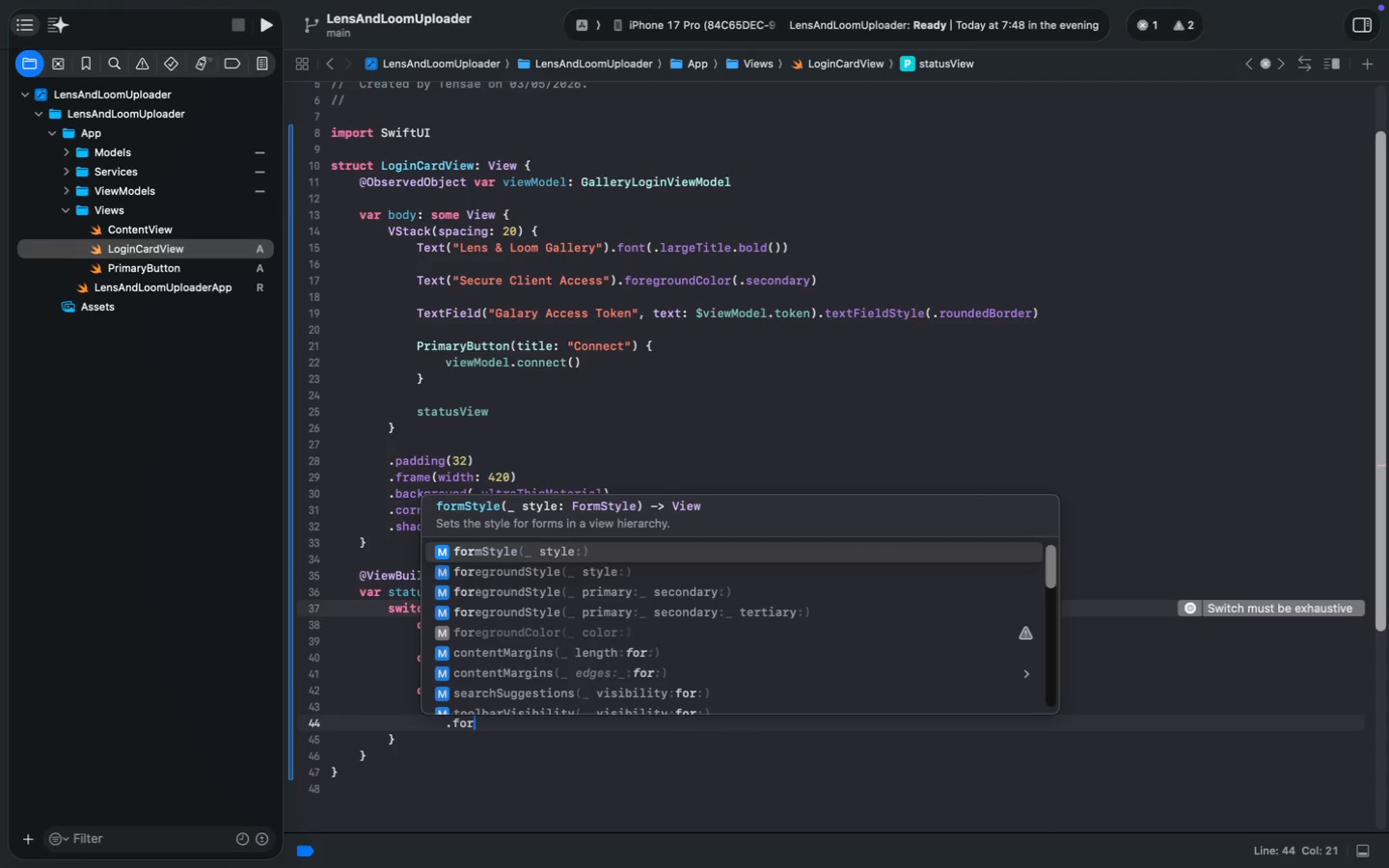 
type(.fore)
 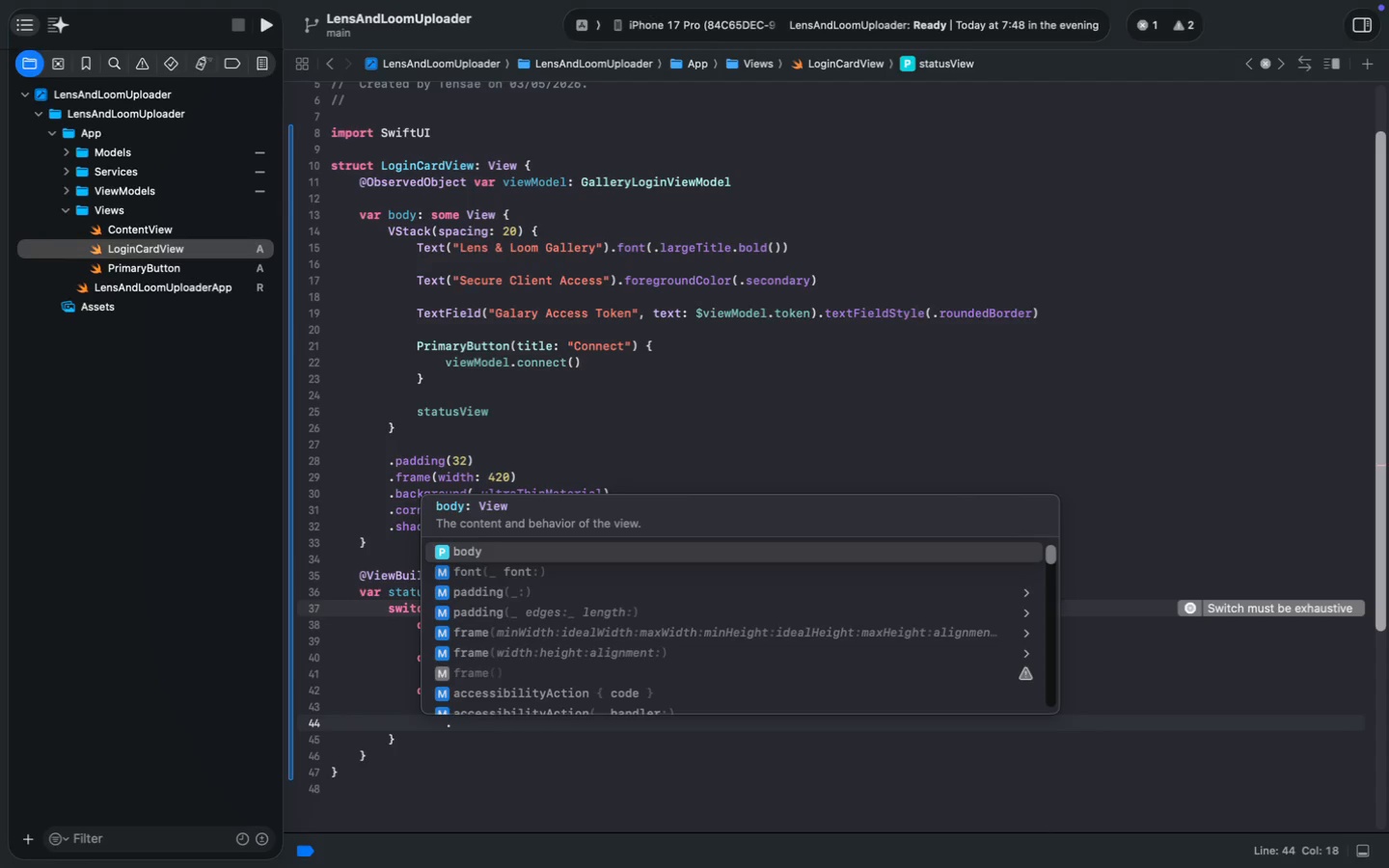 
key(Enter)
 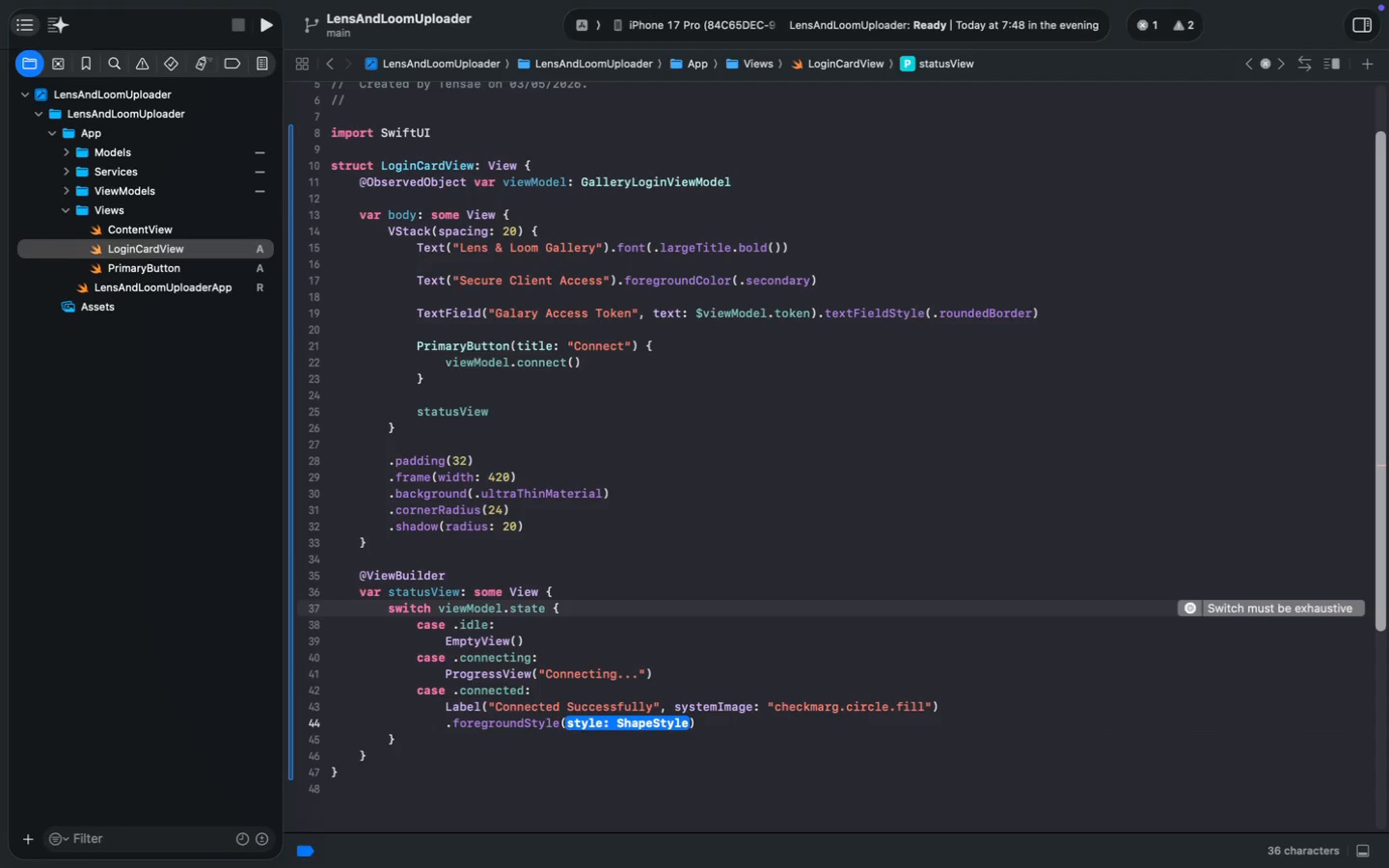 
type(.green)
 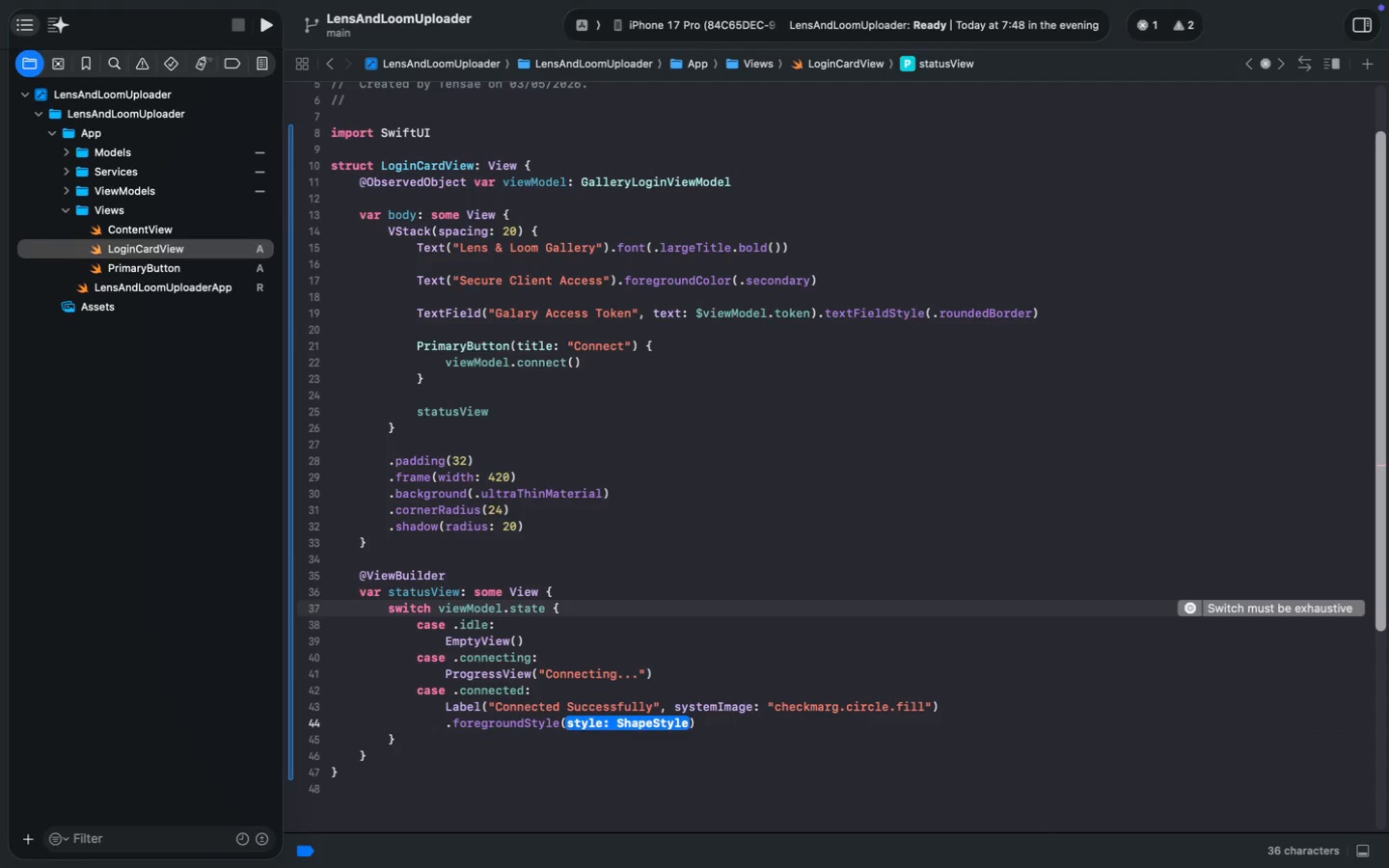 
key(Meta+S)
 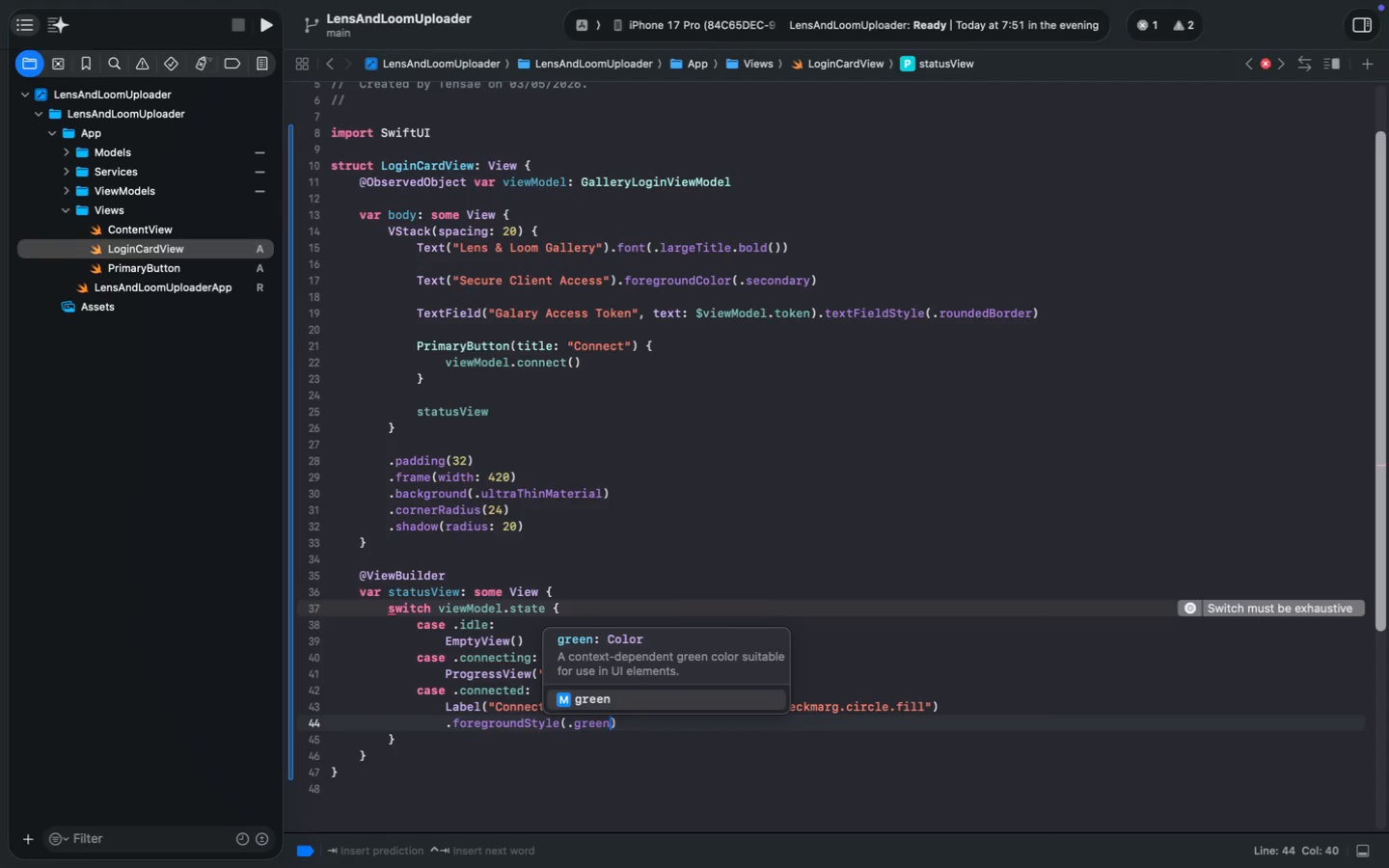 
key(Meta+S)
 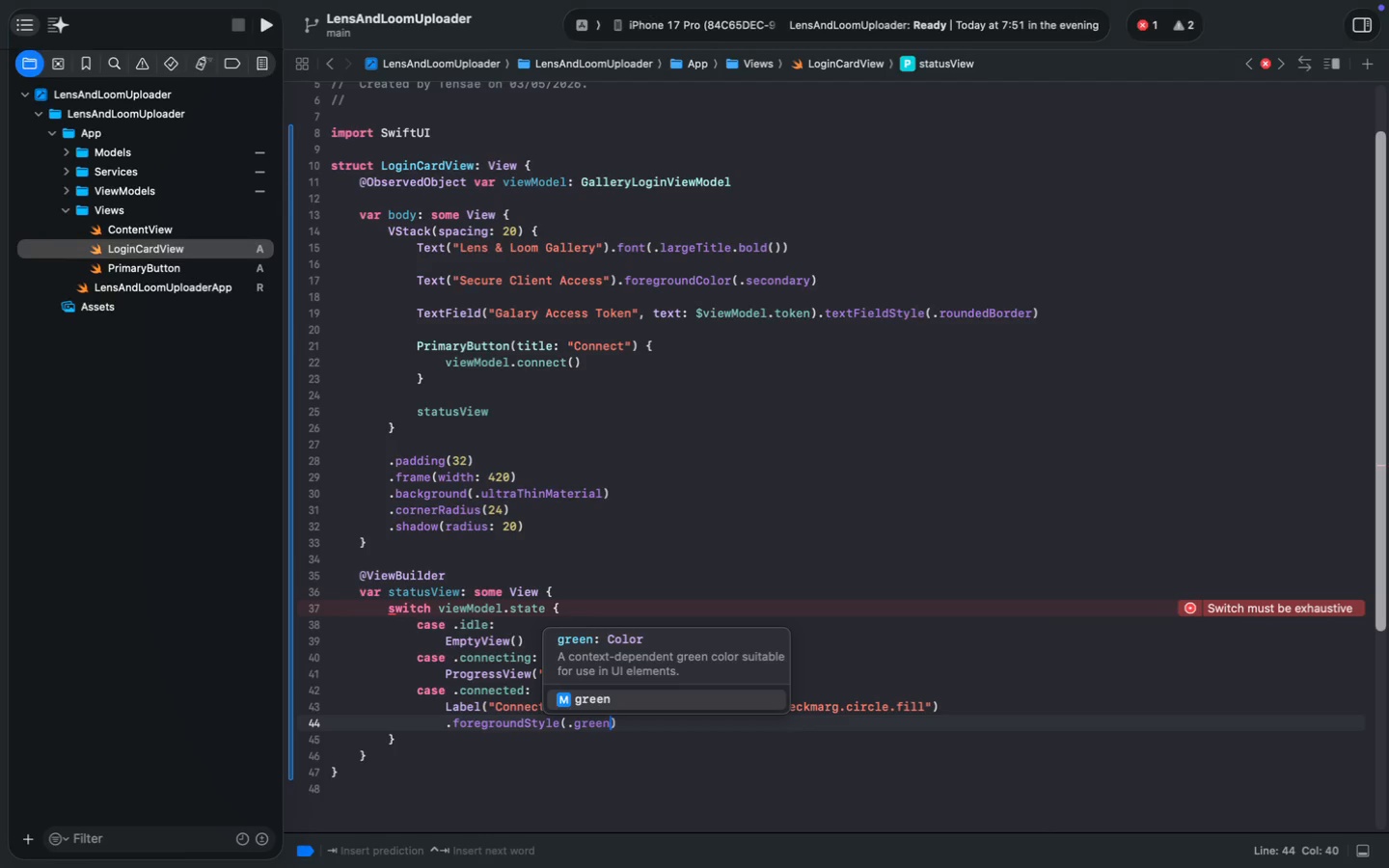 
key(Enter)
 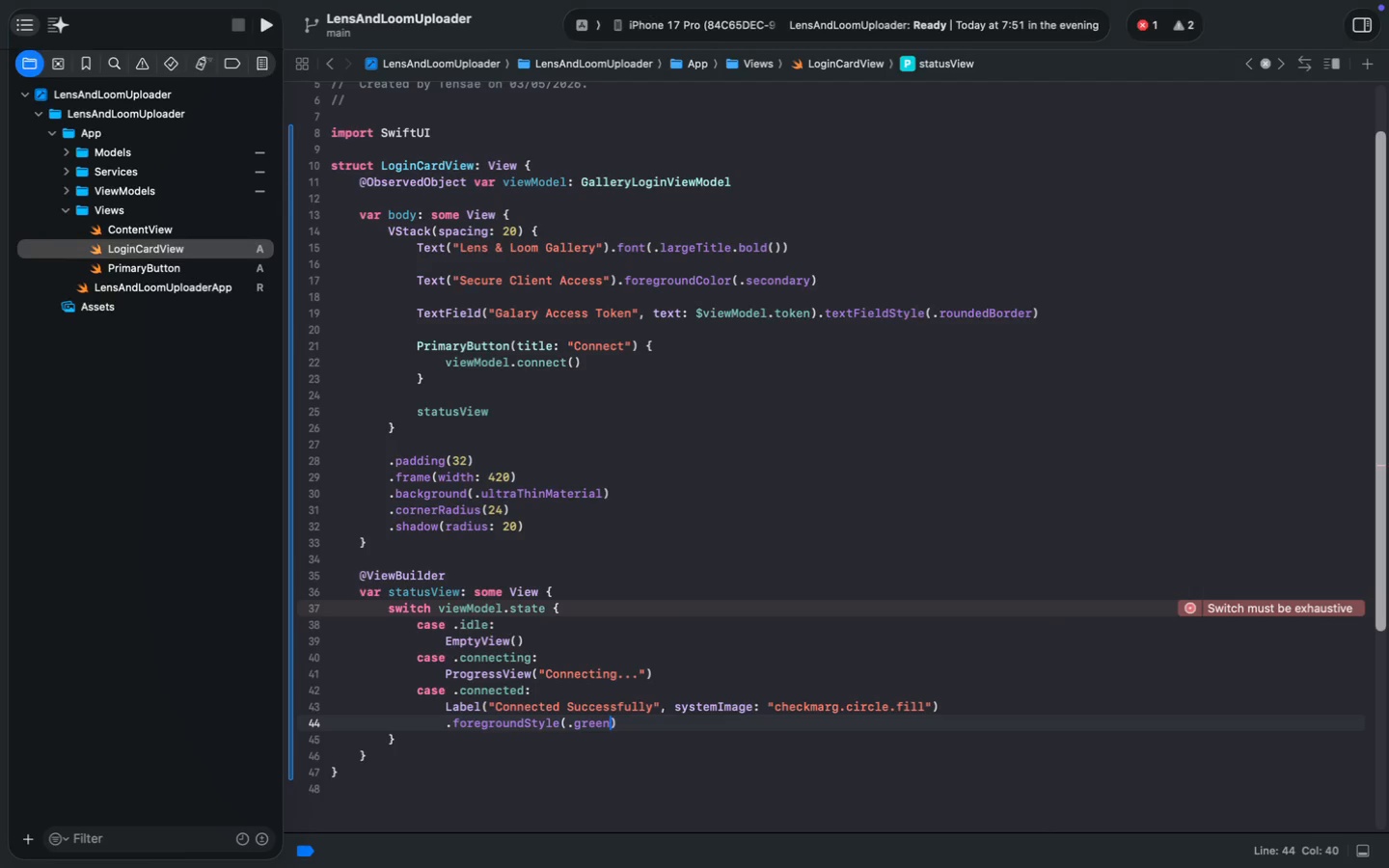 
key(Meta+ArrowLeft)
 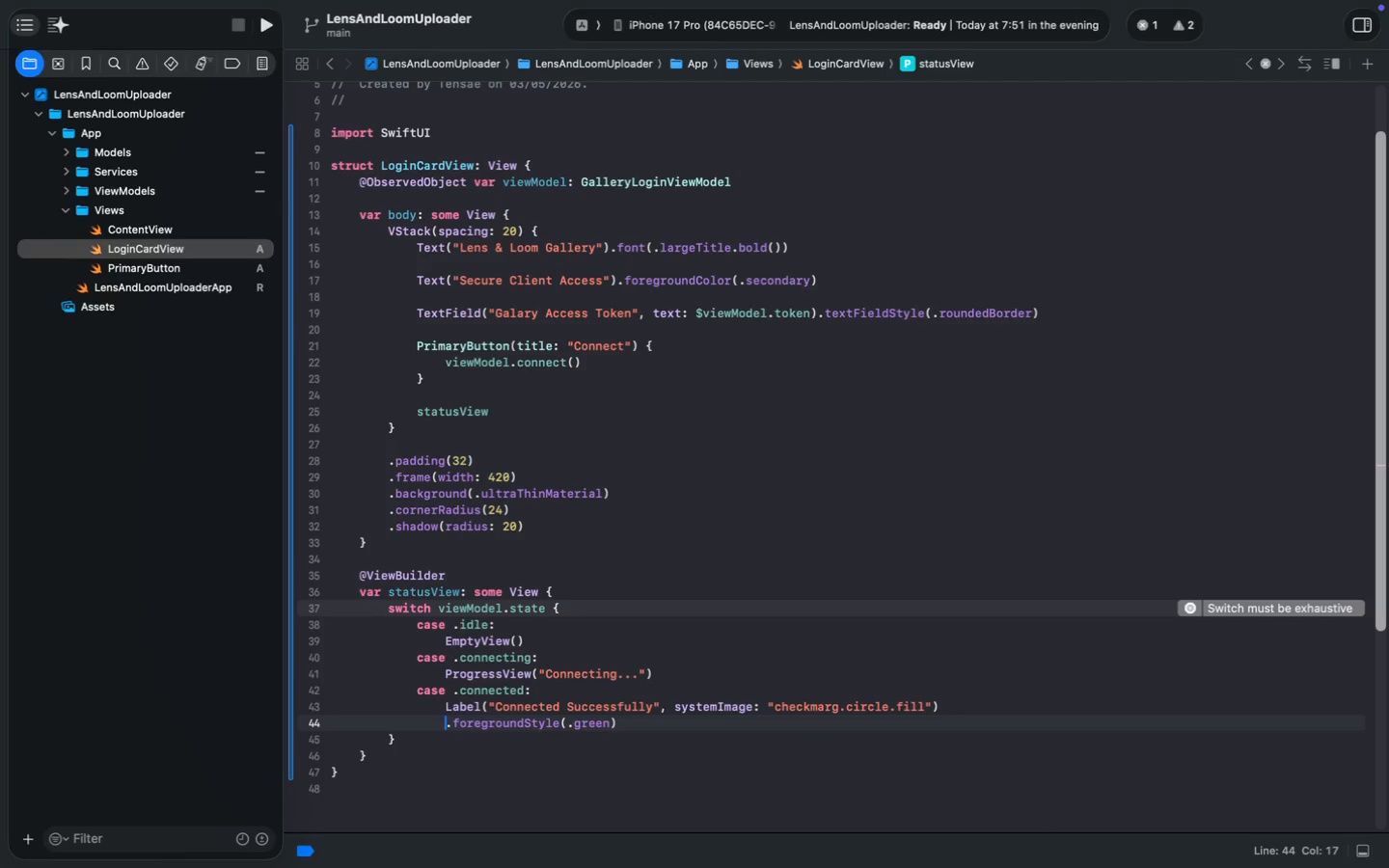 
key(Meta+Tab)
 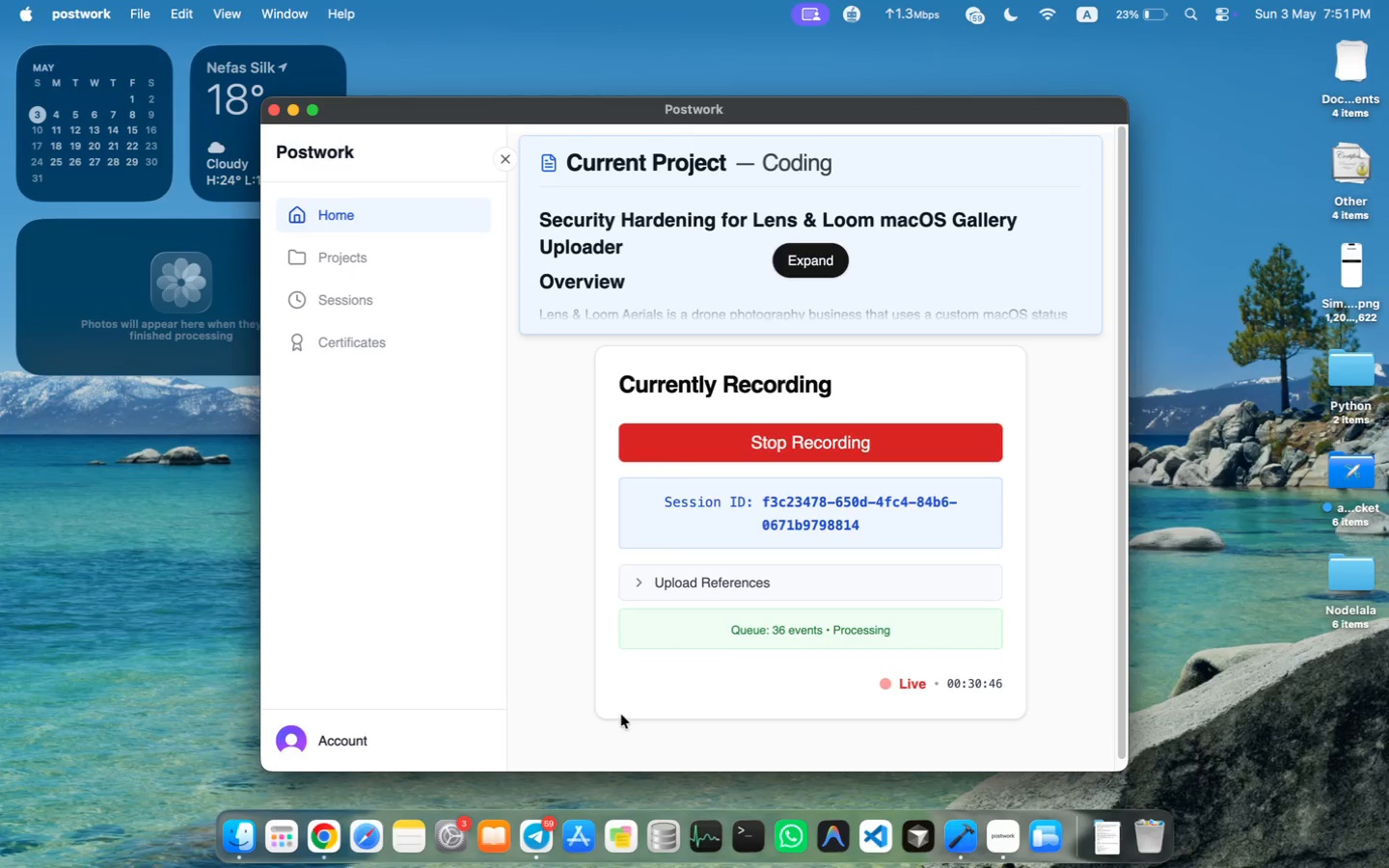 
hold_key(key=MetaRight, duration=0.53)